 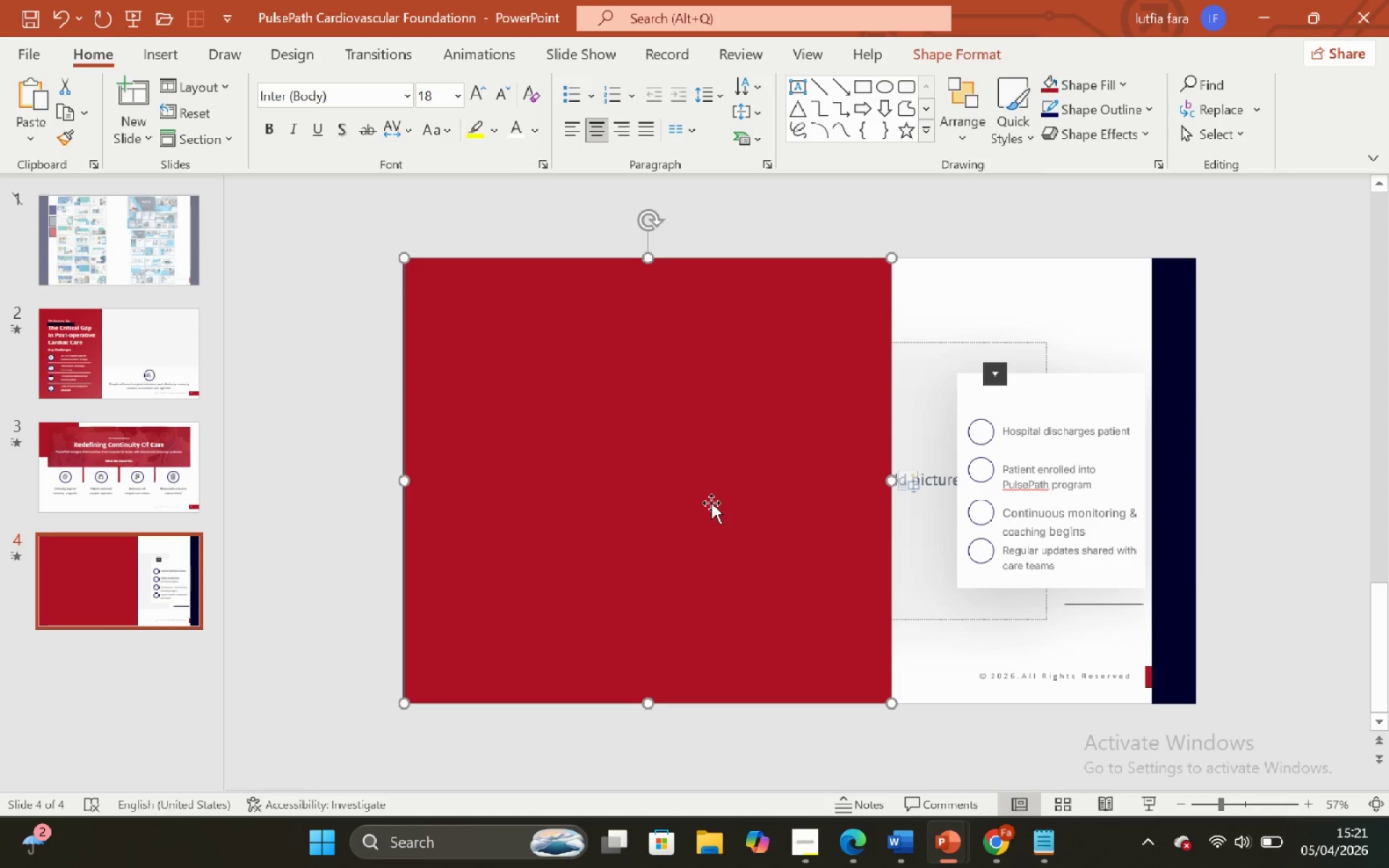 
left_click_drag(start_coordinate=[886, 479], to_coordinate=[846, 455])
 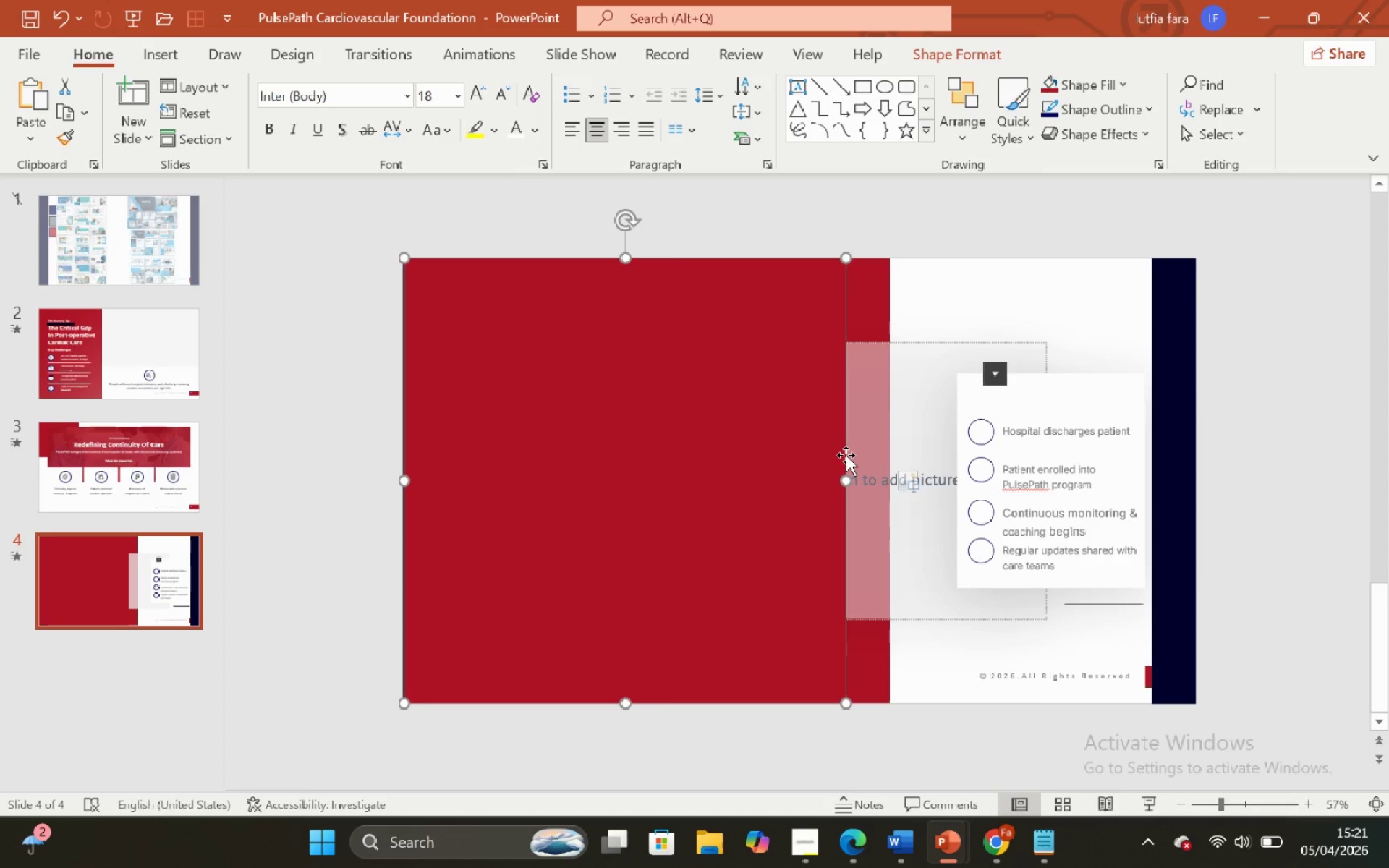 
key(Control+Z)
 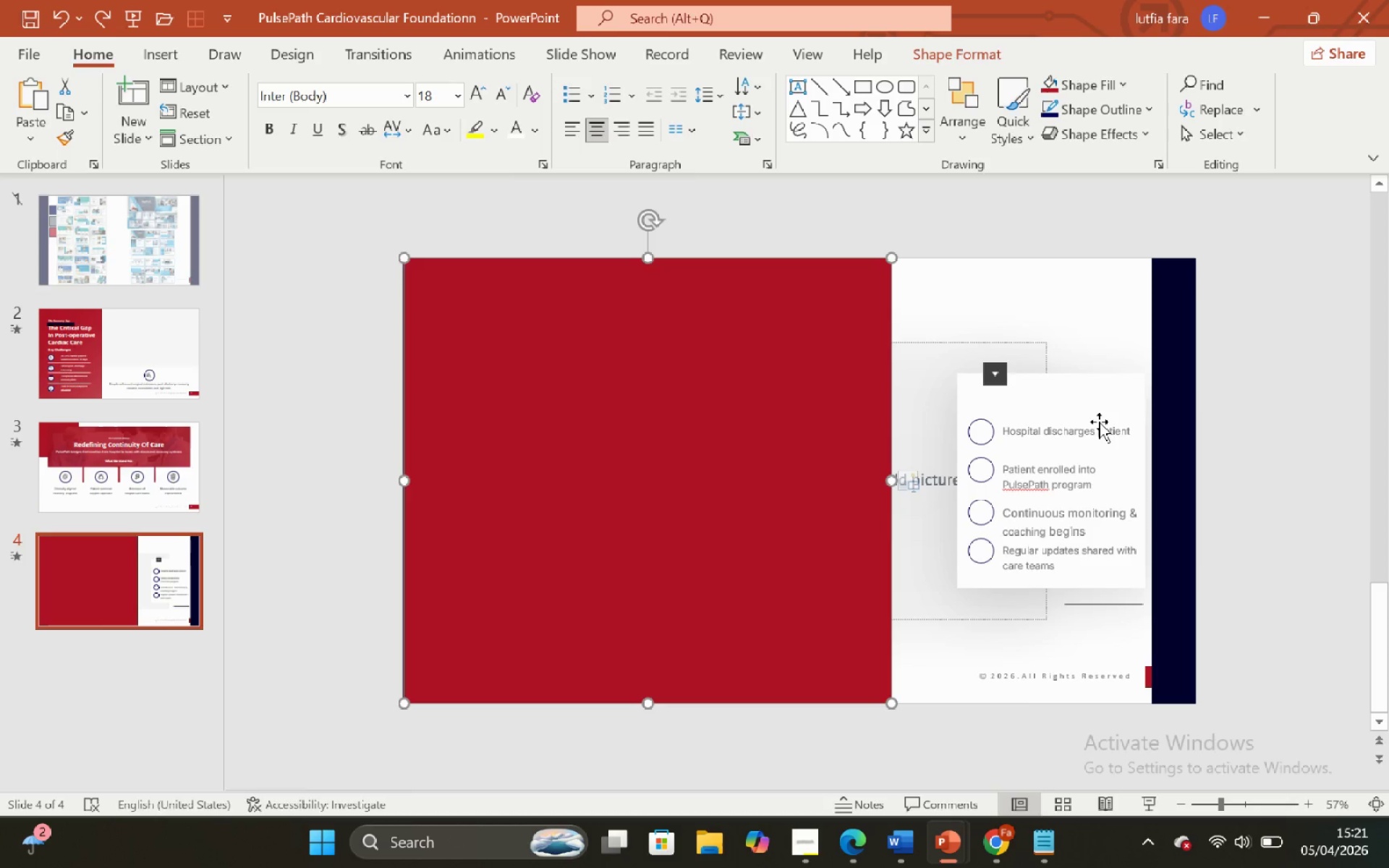 
left_click([1099, 431])
 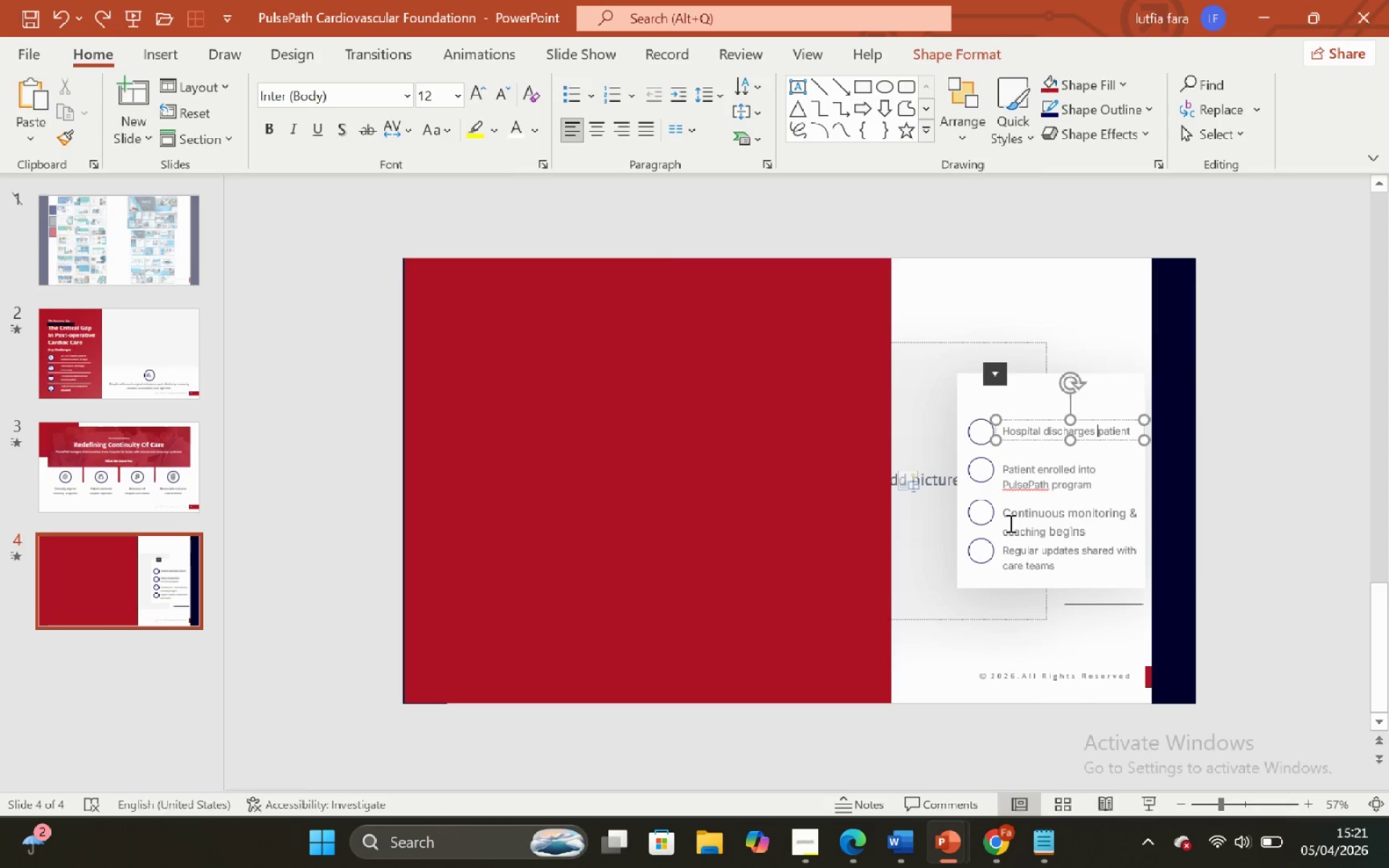 
key(Control+A)
 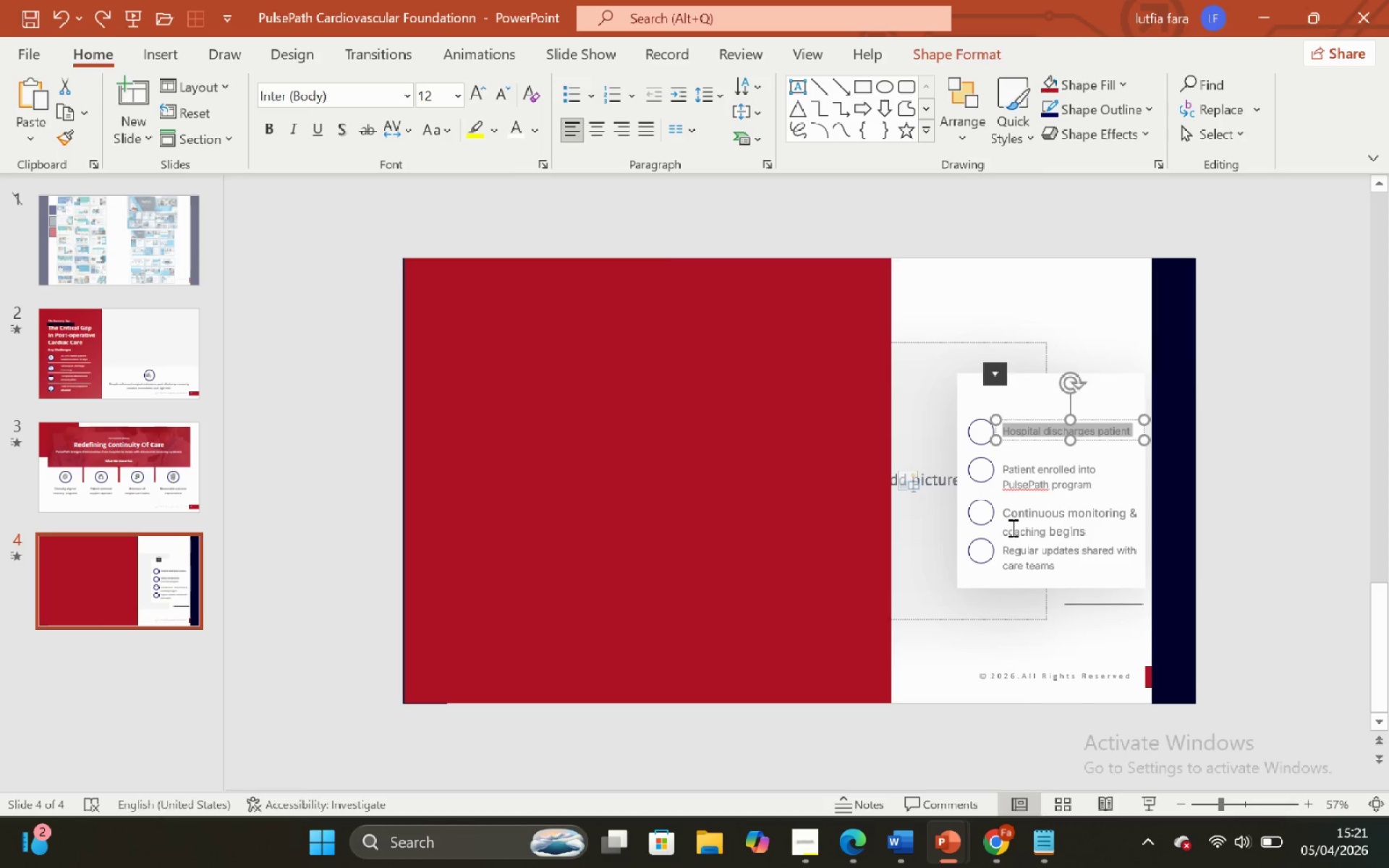 
key(Control+C)
 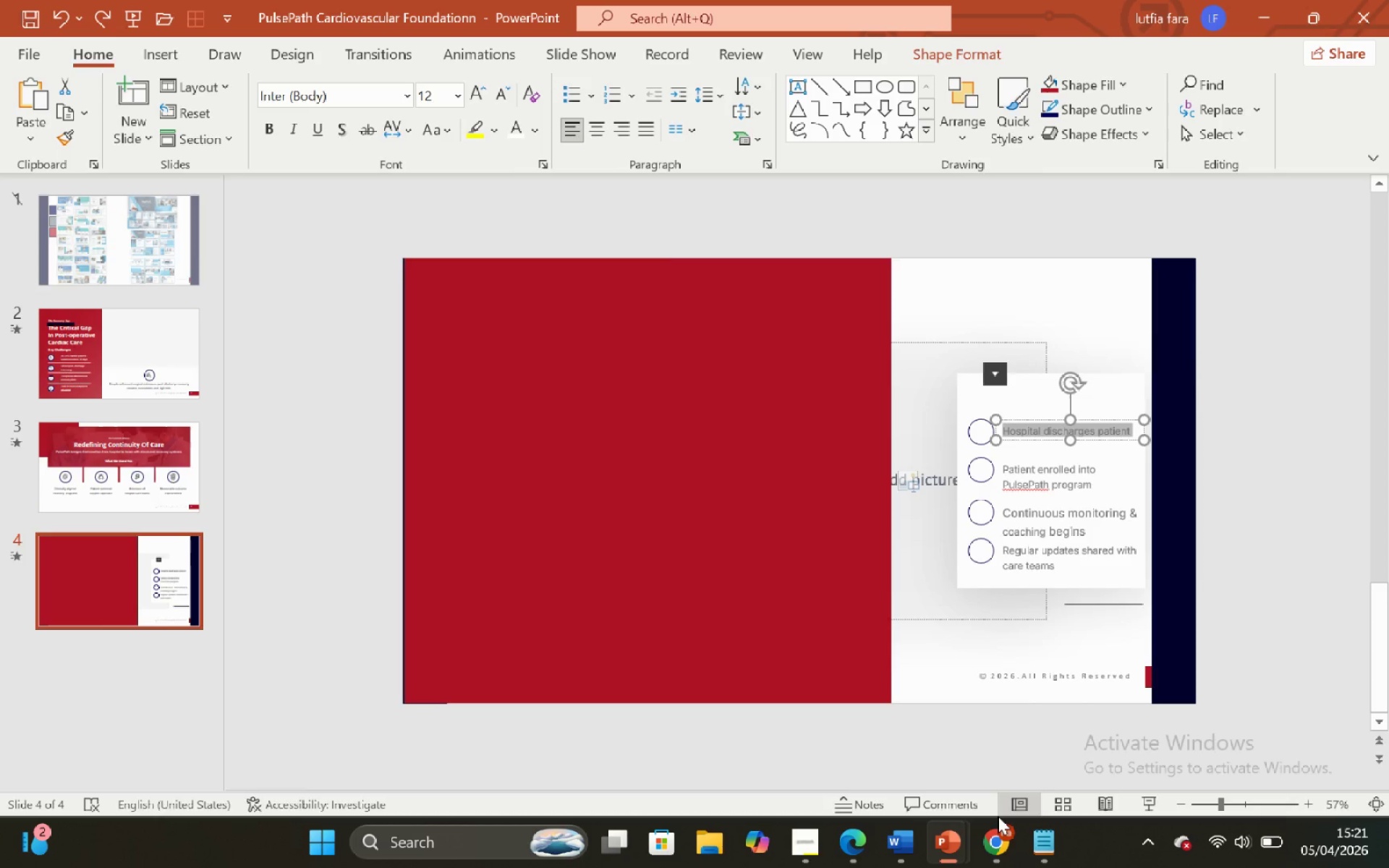 
mouse_move([995, 833])
 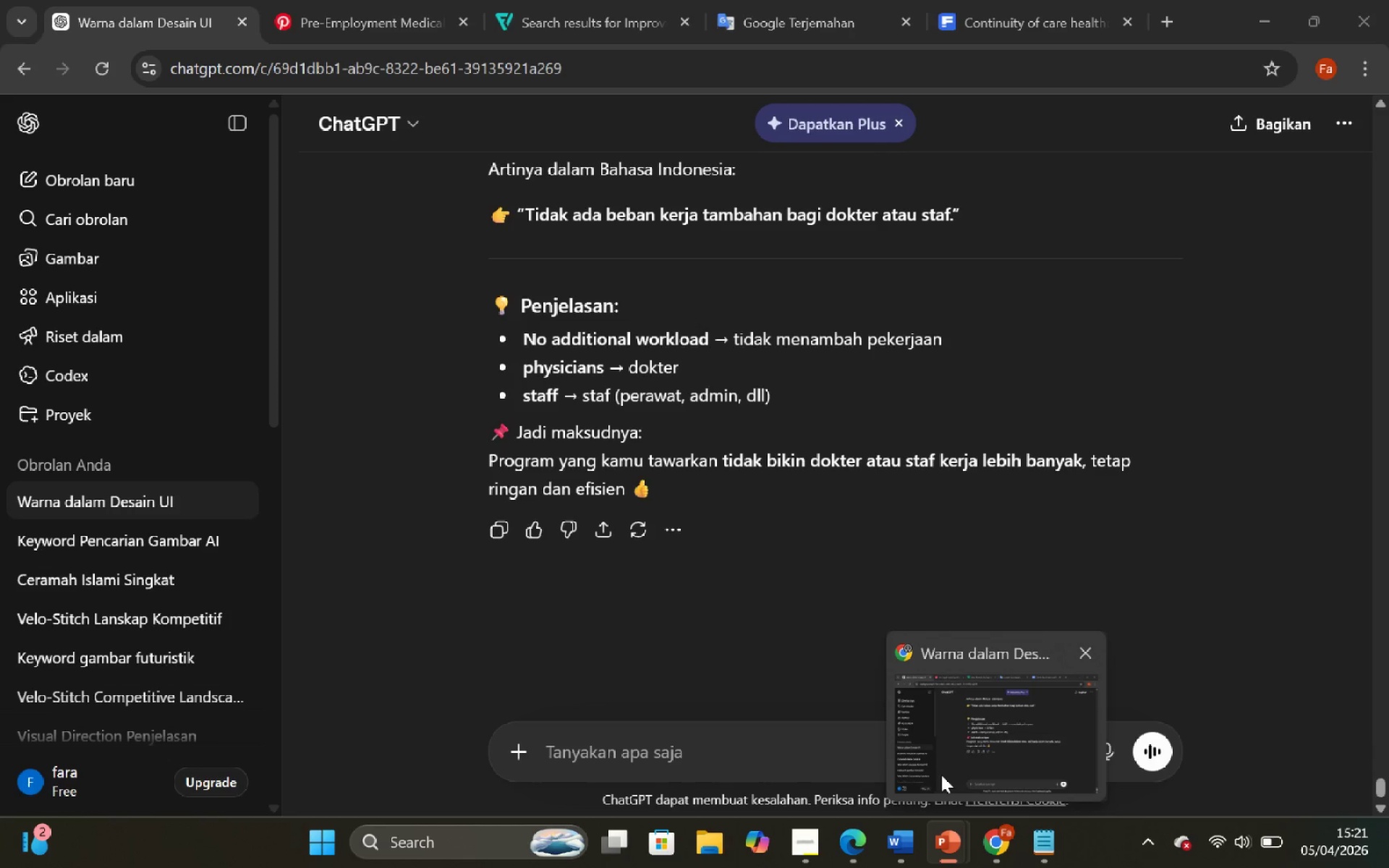 
left_click([941, 775])
 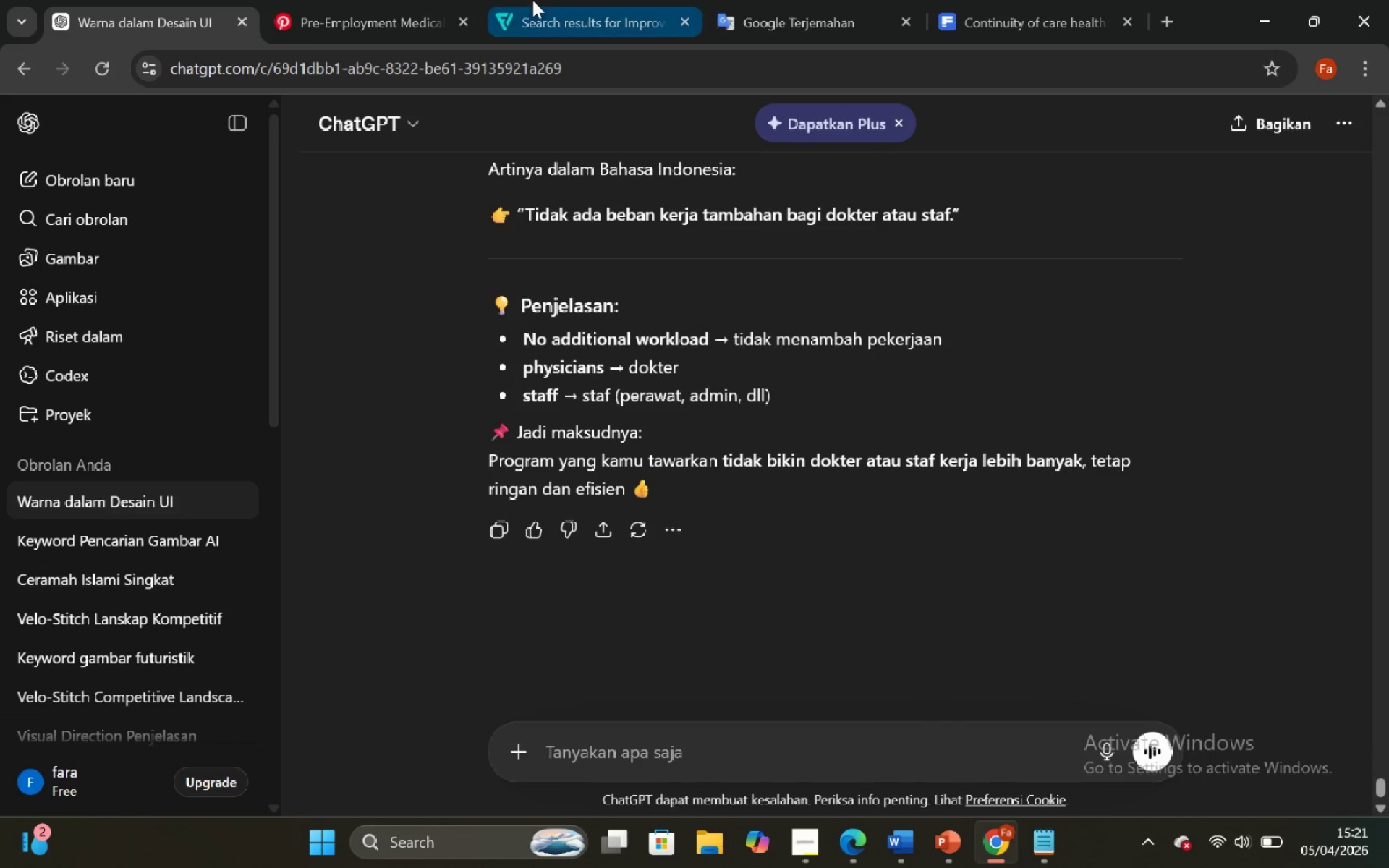 
left_click([535, 8])
 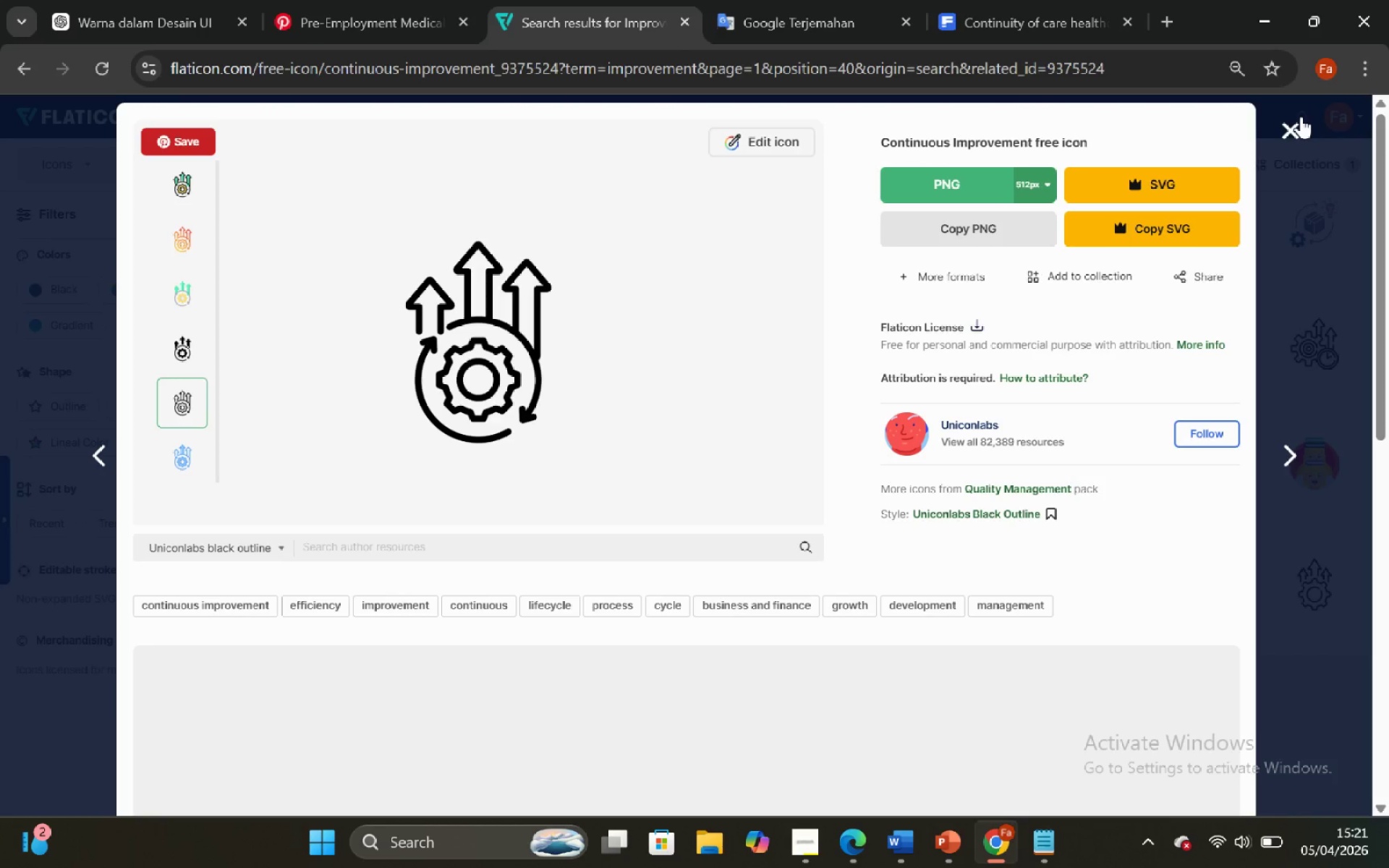 
left_click([1275, 136])
 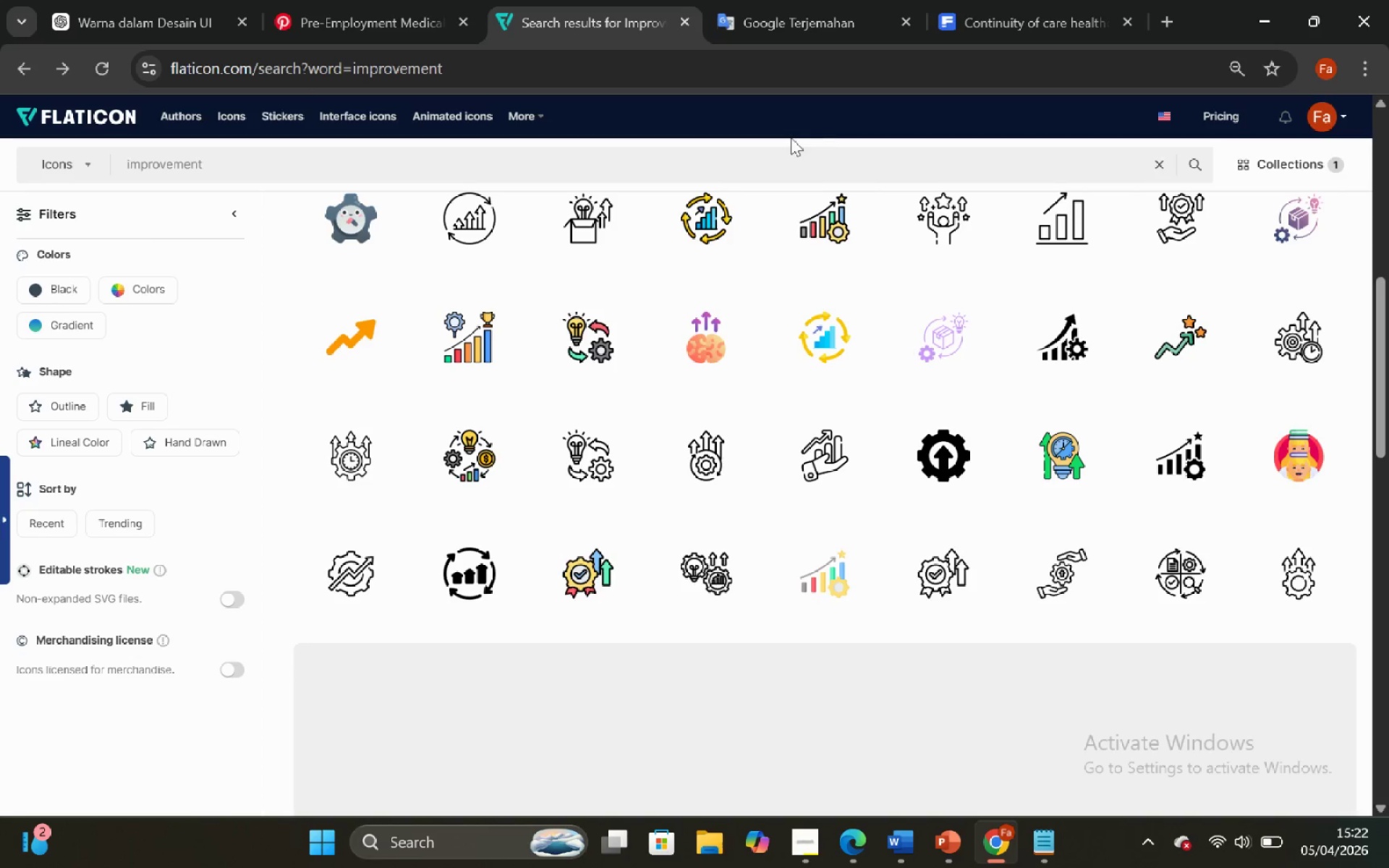 
left_click([789, 138])
 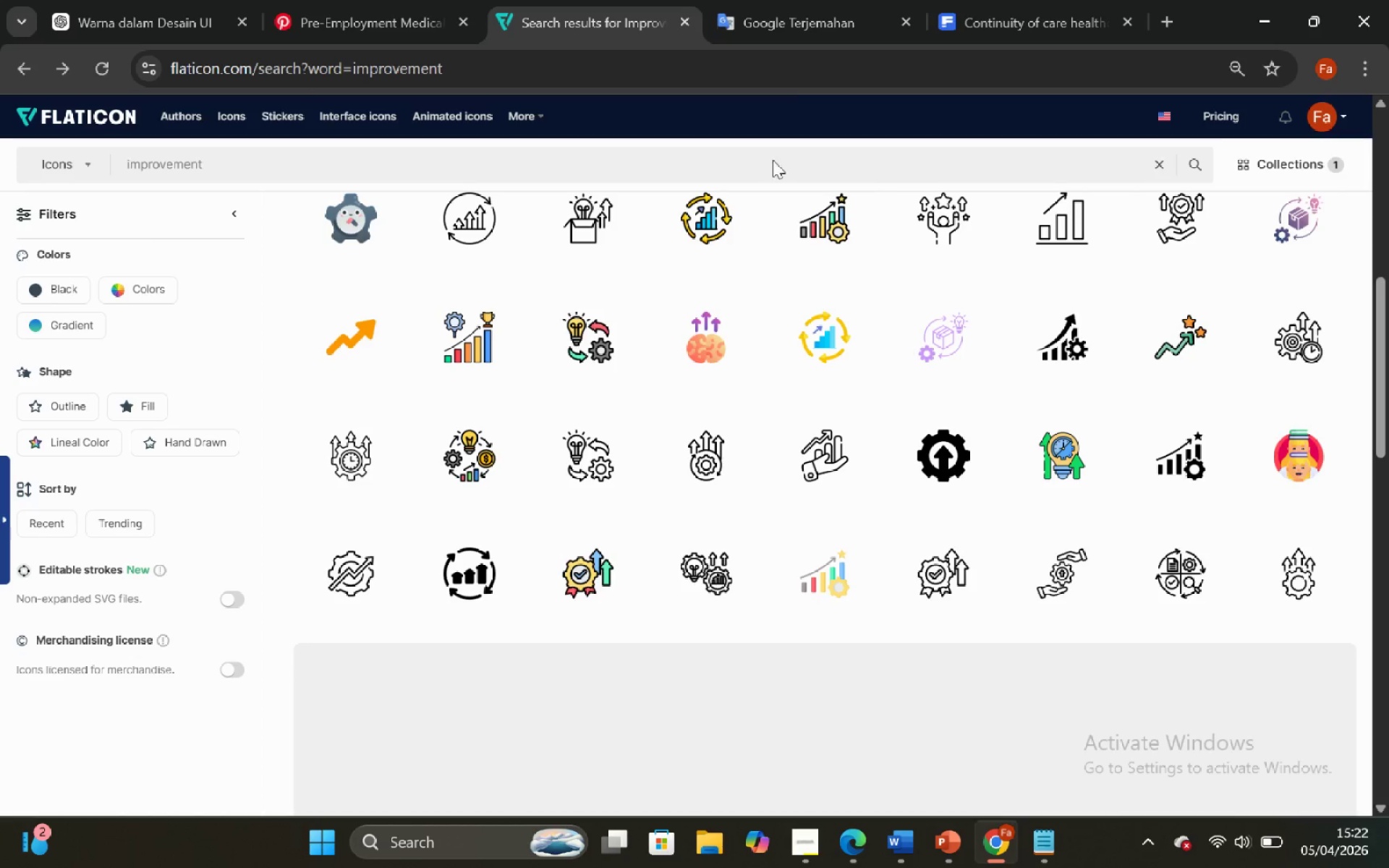 
left_click([786, 14])
 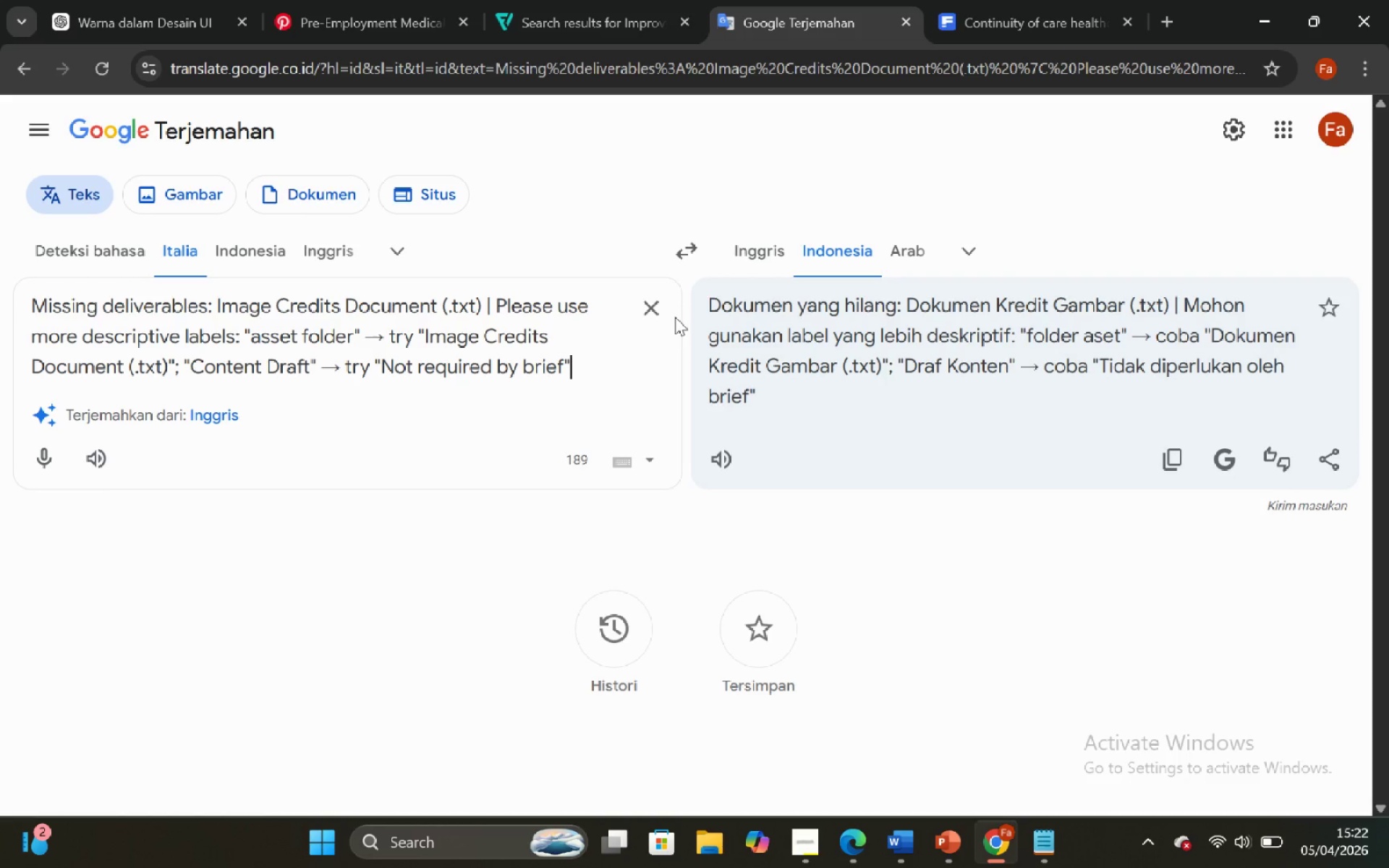 
left_click([660, 315])
 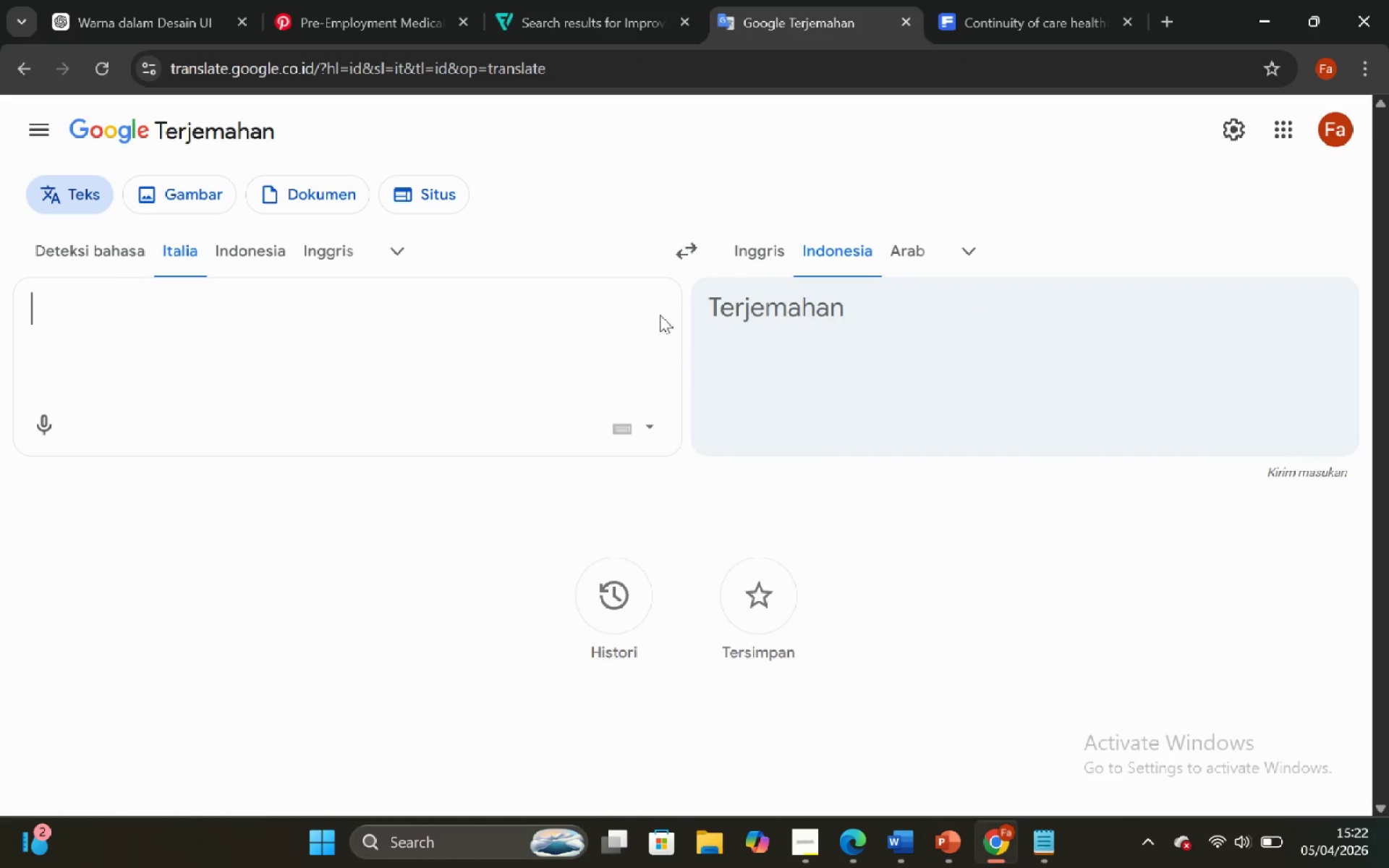 
key(Control+V)
 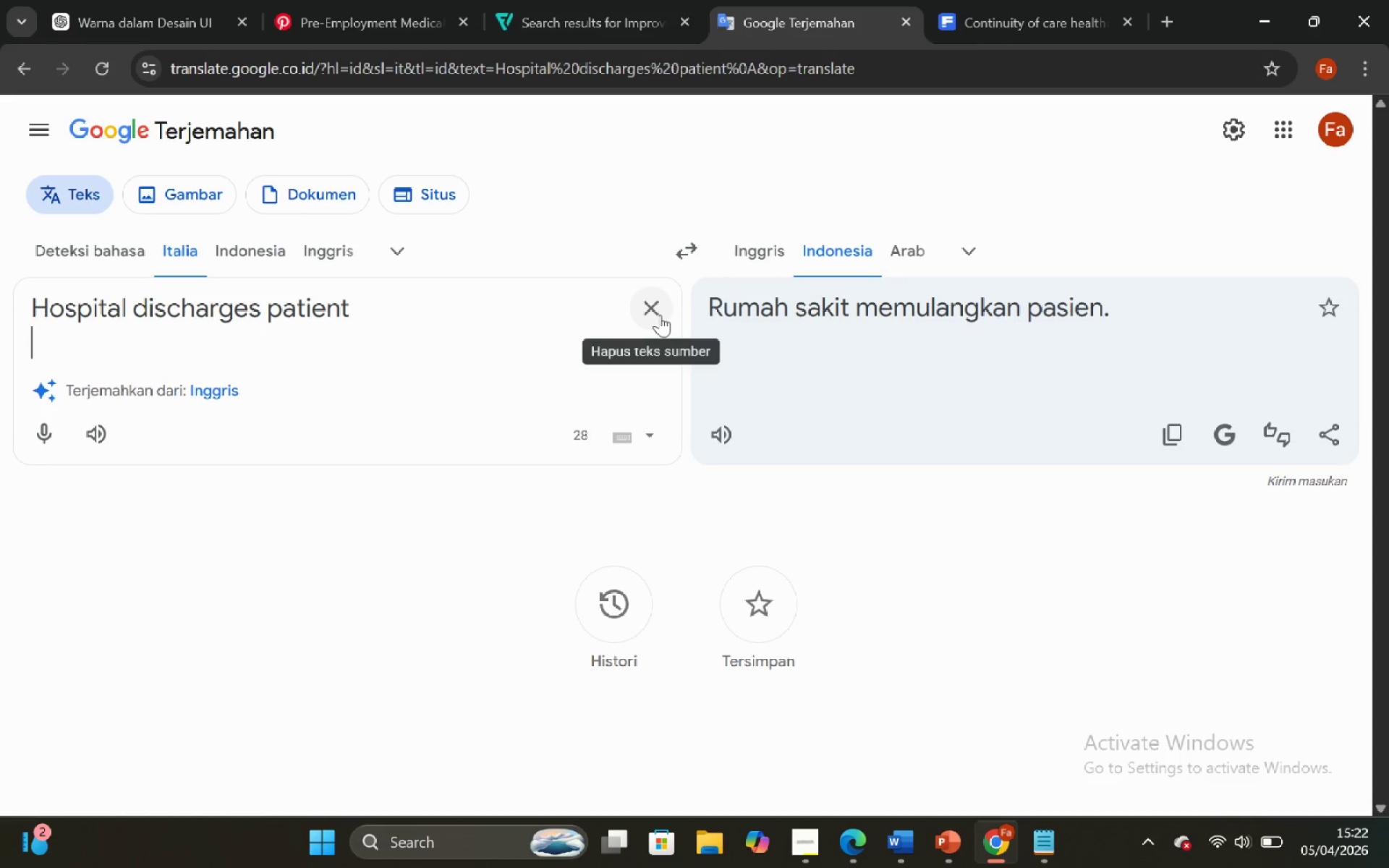 
key(Backspace)
 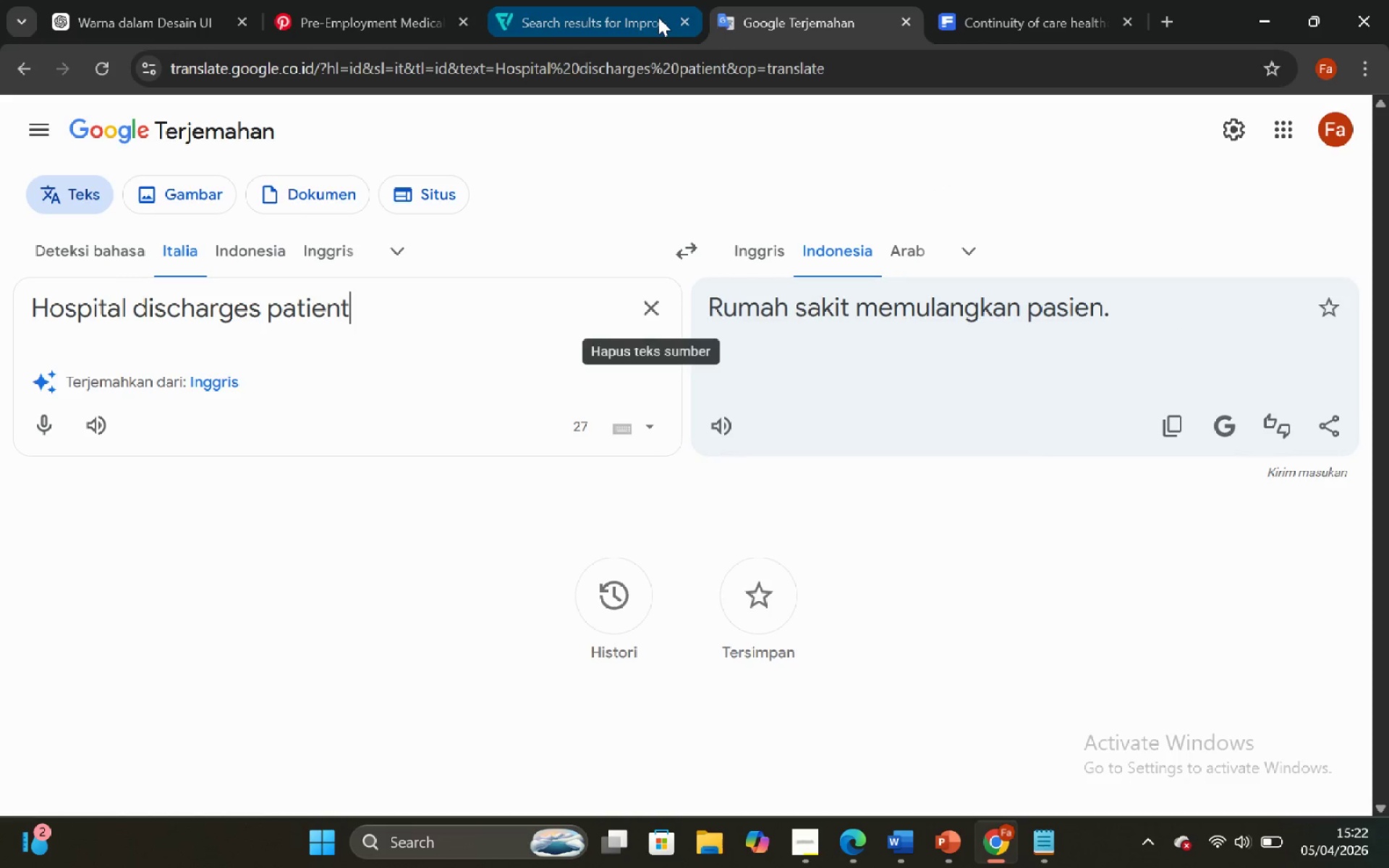 
left_click([610, 12])
 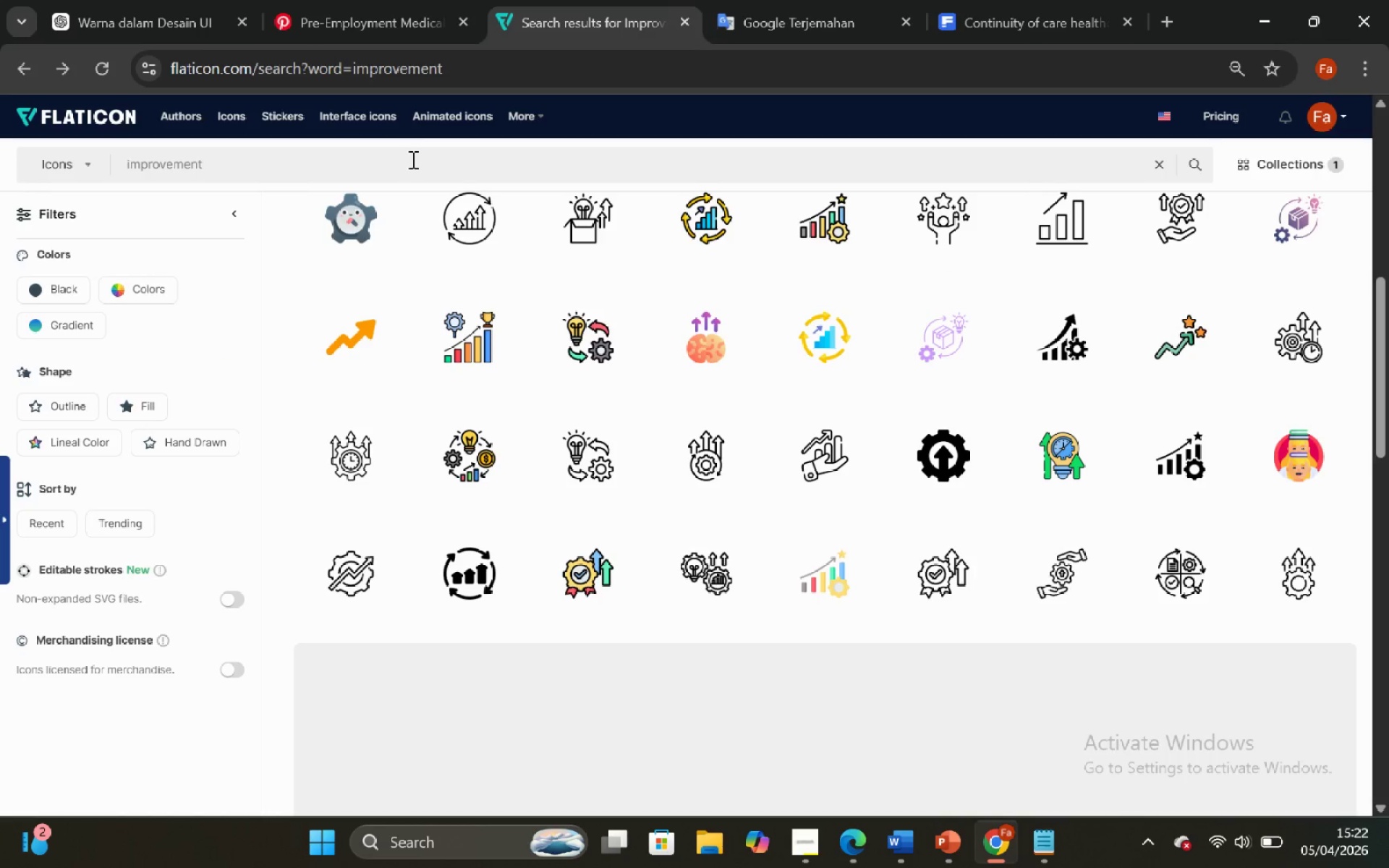 
left_click([412, 159])
 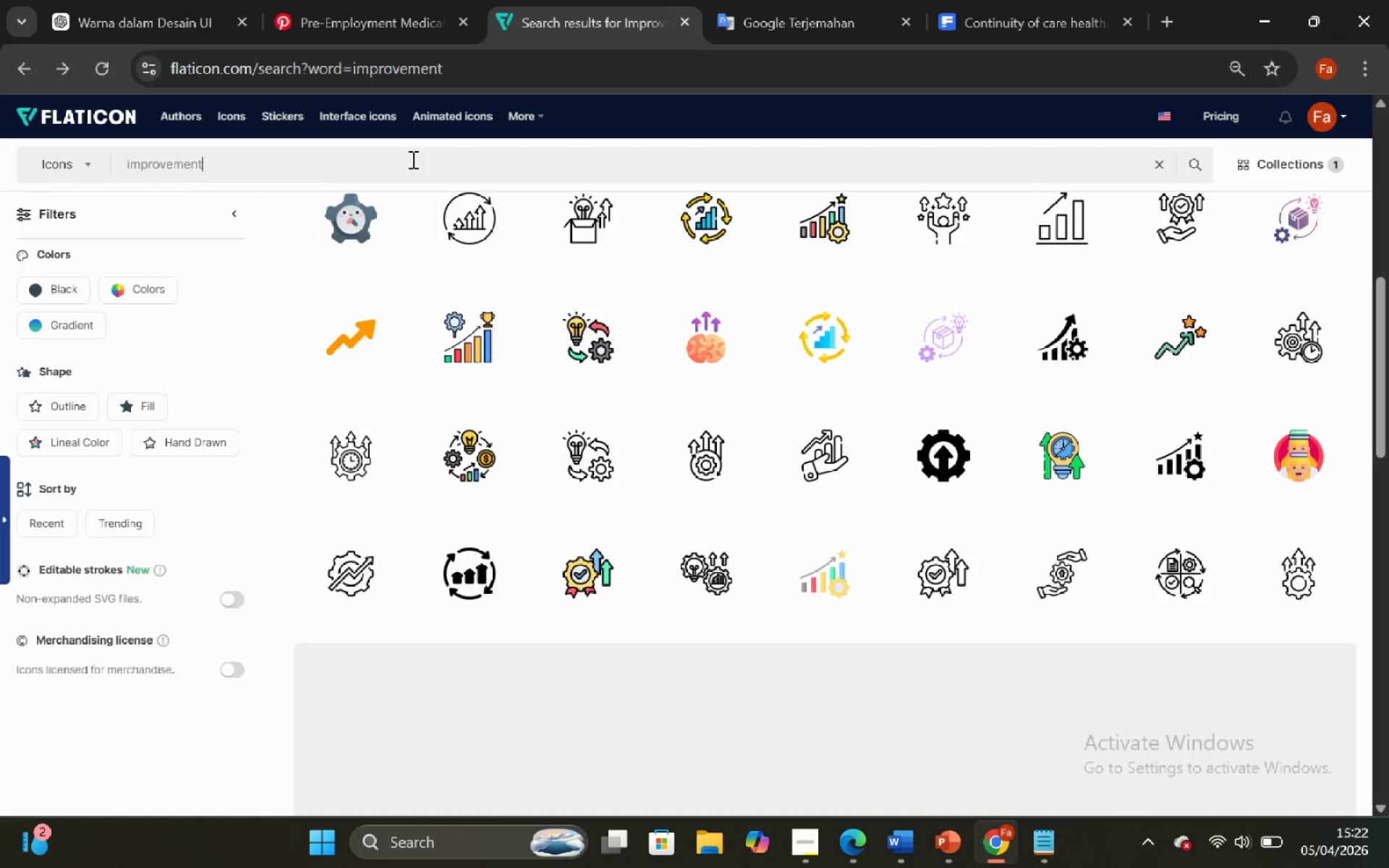 
key(Control+A)
 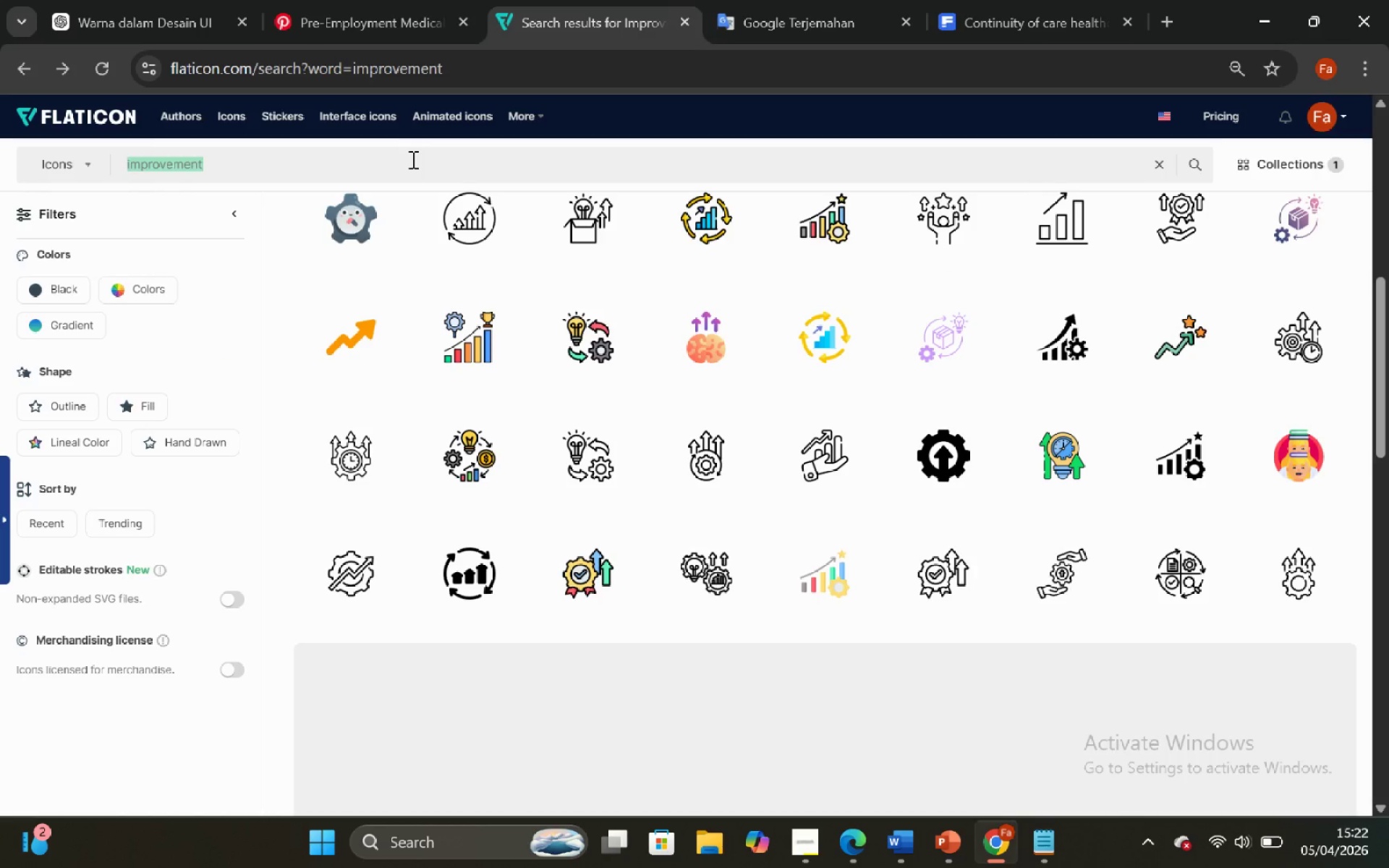 
key(Control+V)
 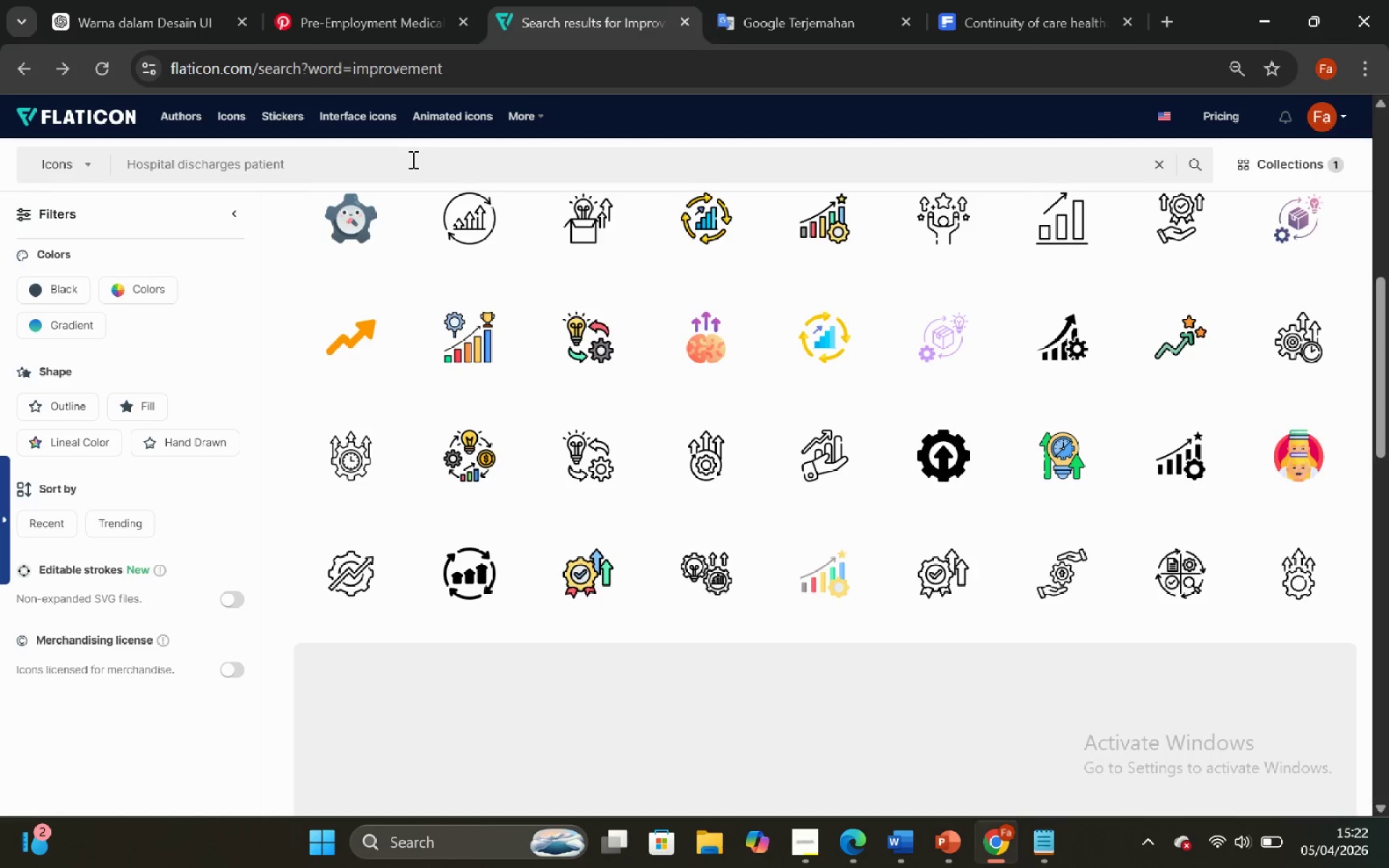 
key(Enter)
 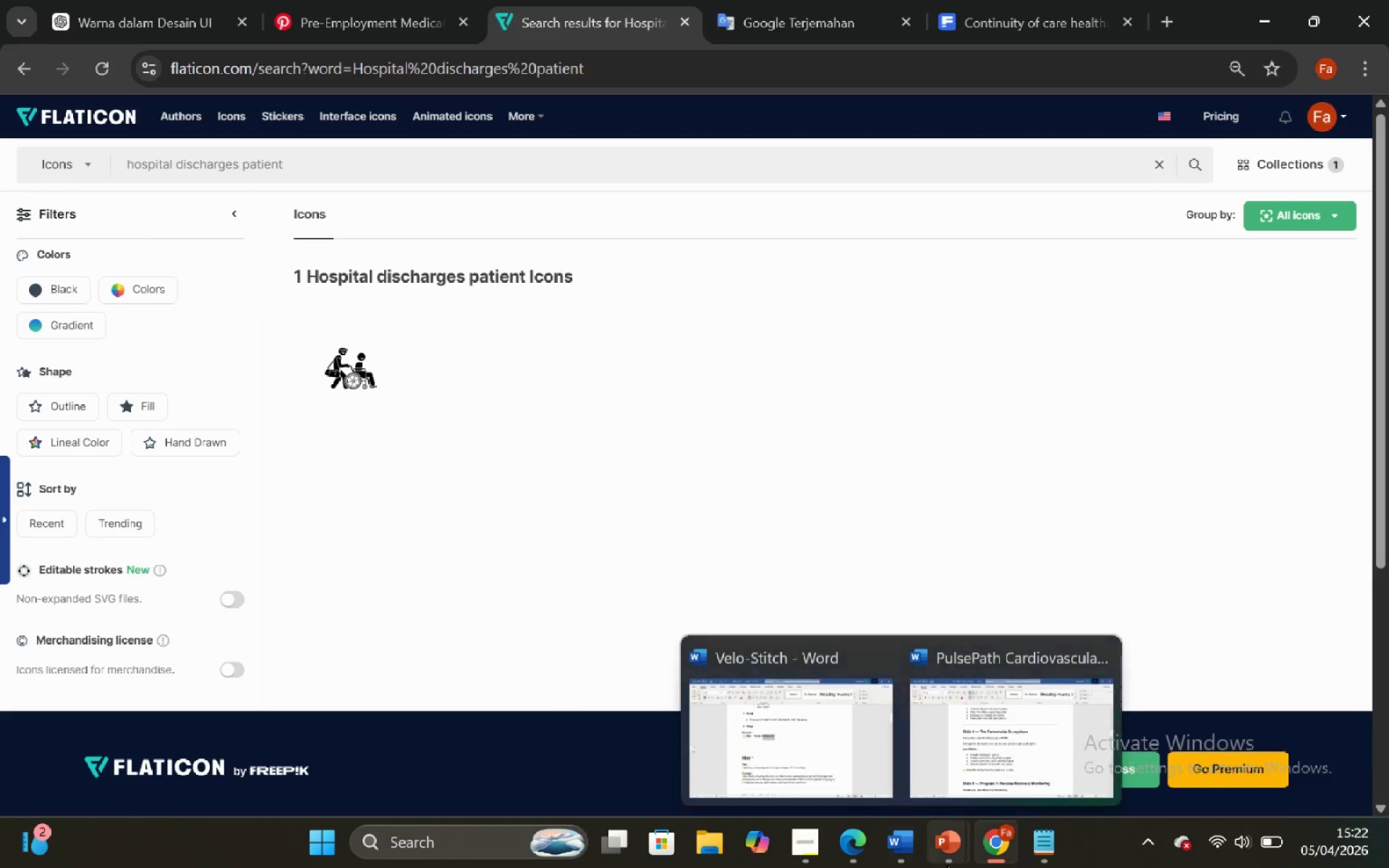 
wait(7.22)
 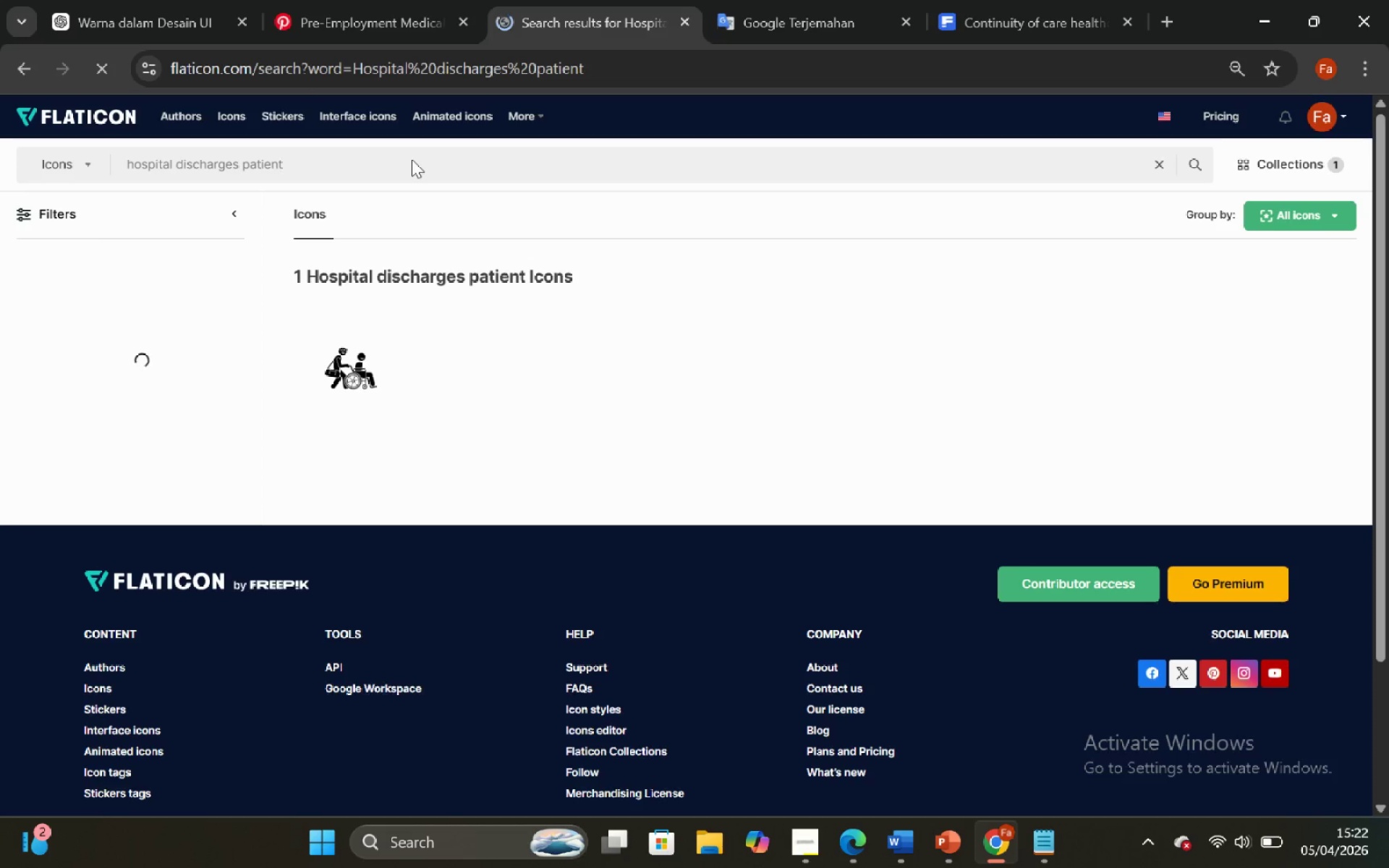 
left_click([198, 731])
 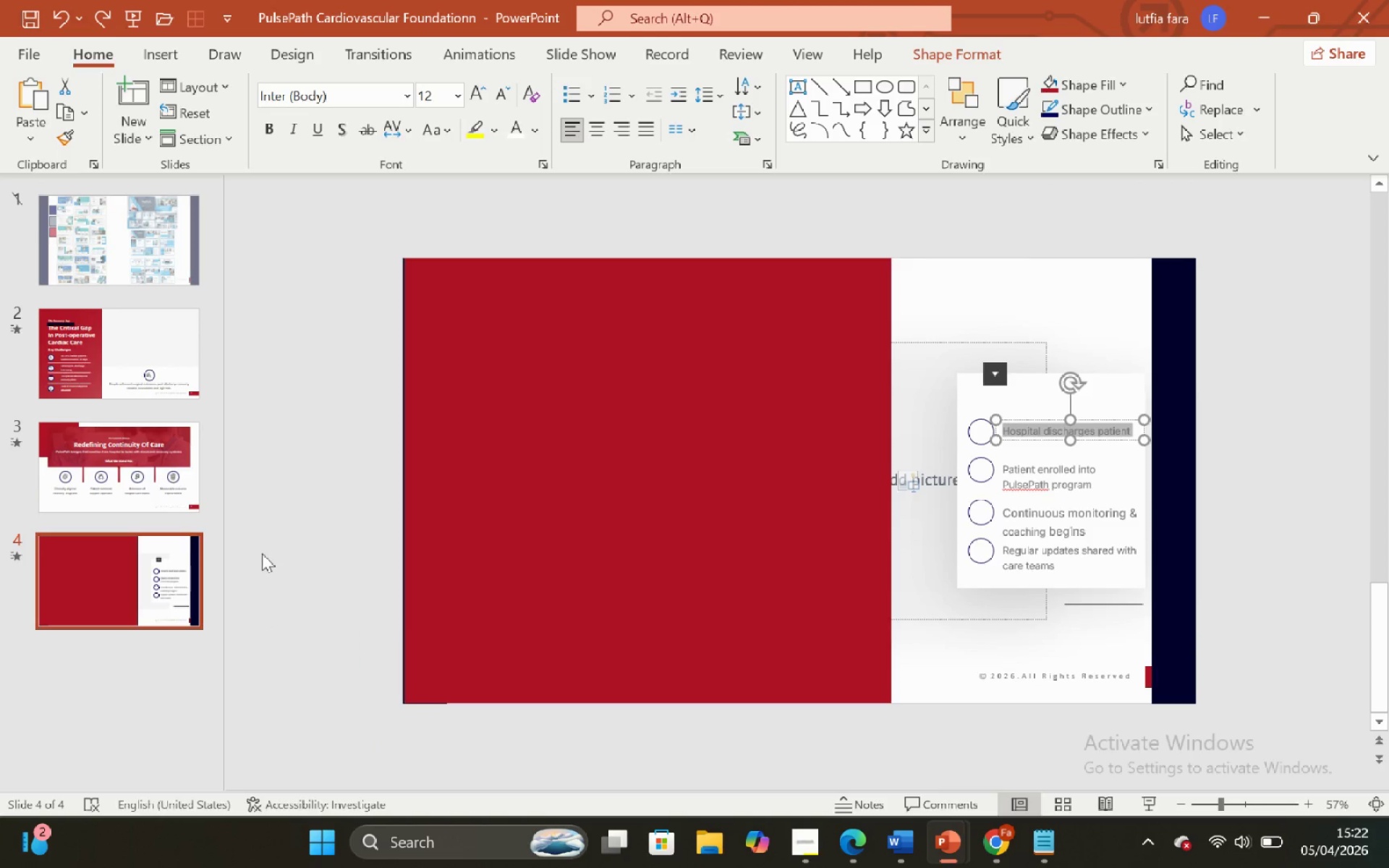 
left_click([149, 476])
 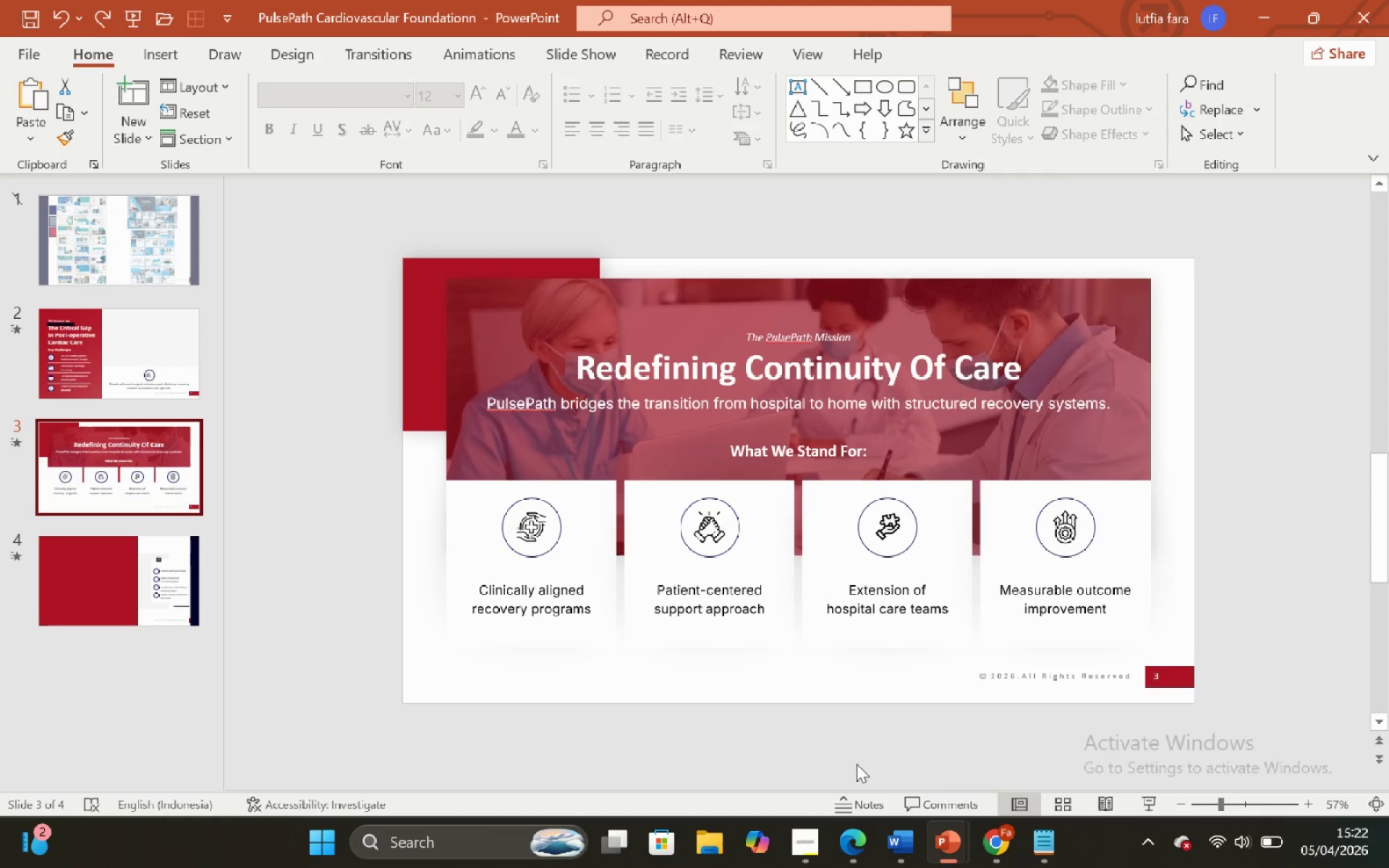 
wait(5.61)
 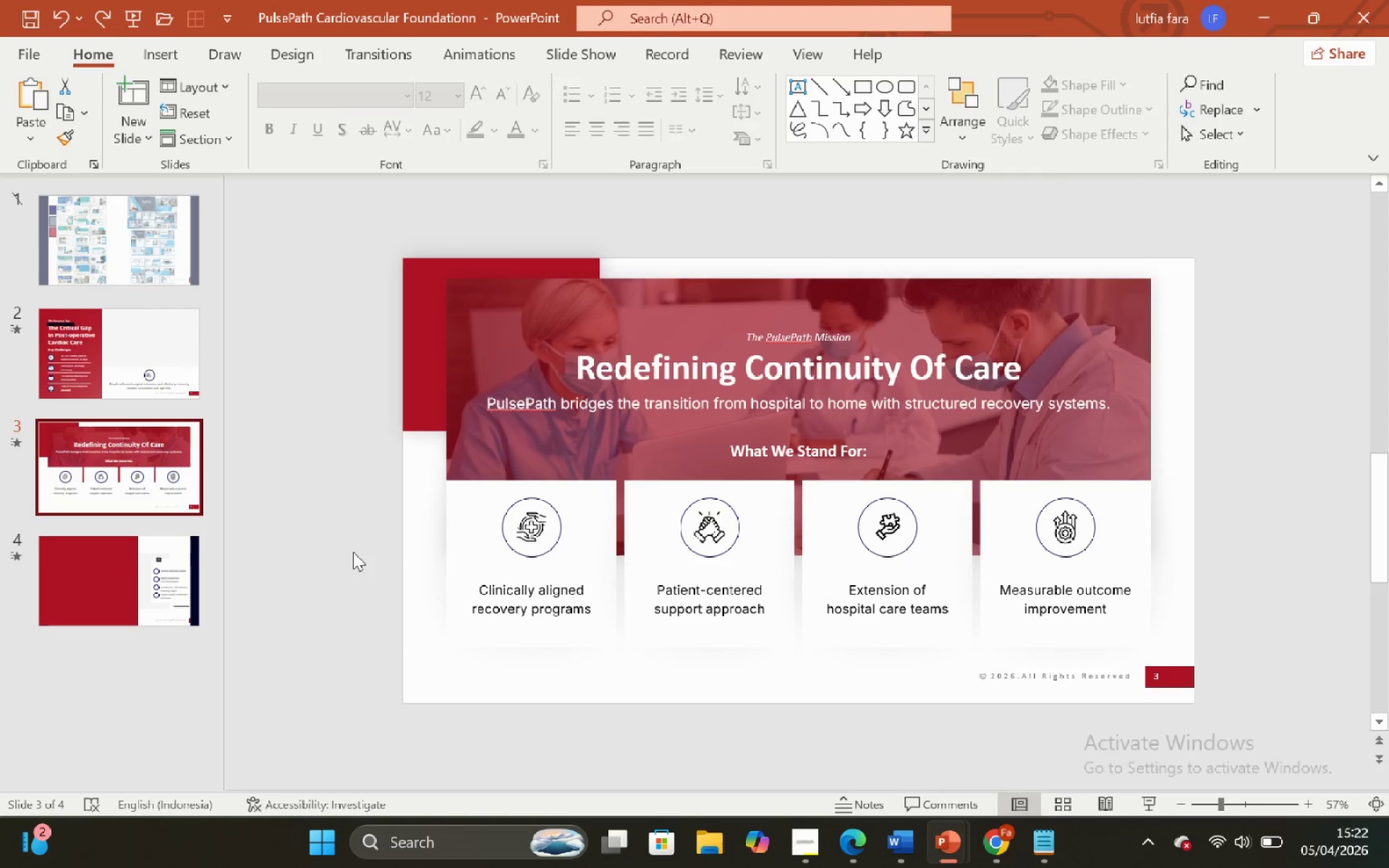 
mouse_move([990, 835])
 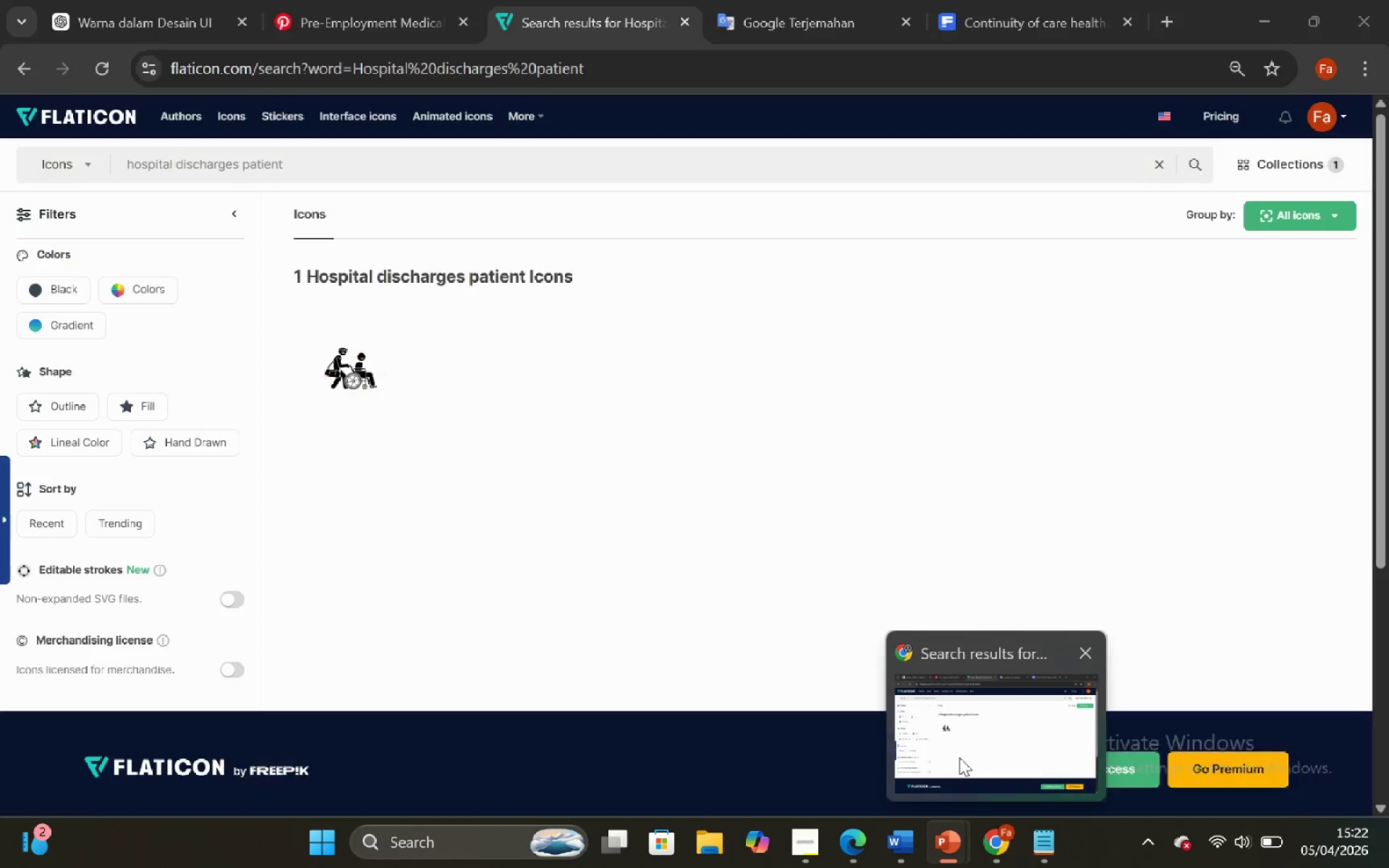 
left_click([959, 757])
 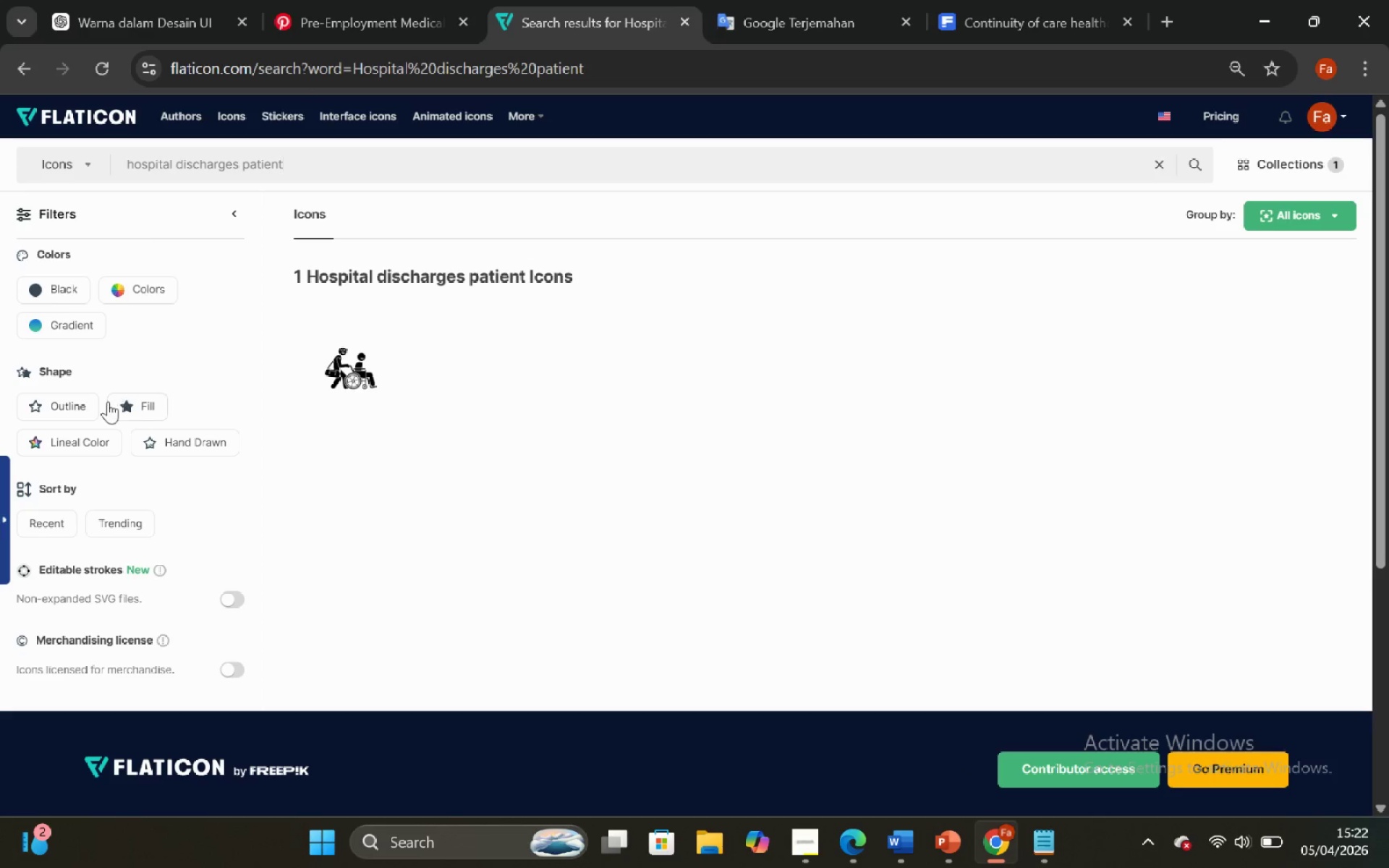 
left_click([67, 411])
 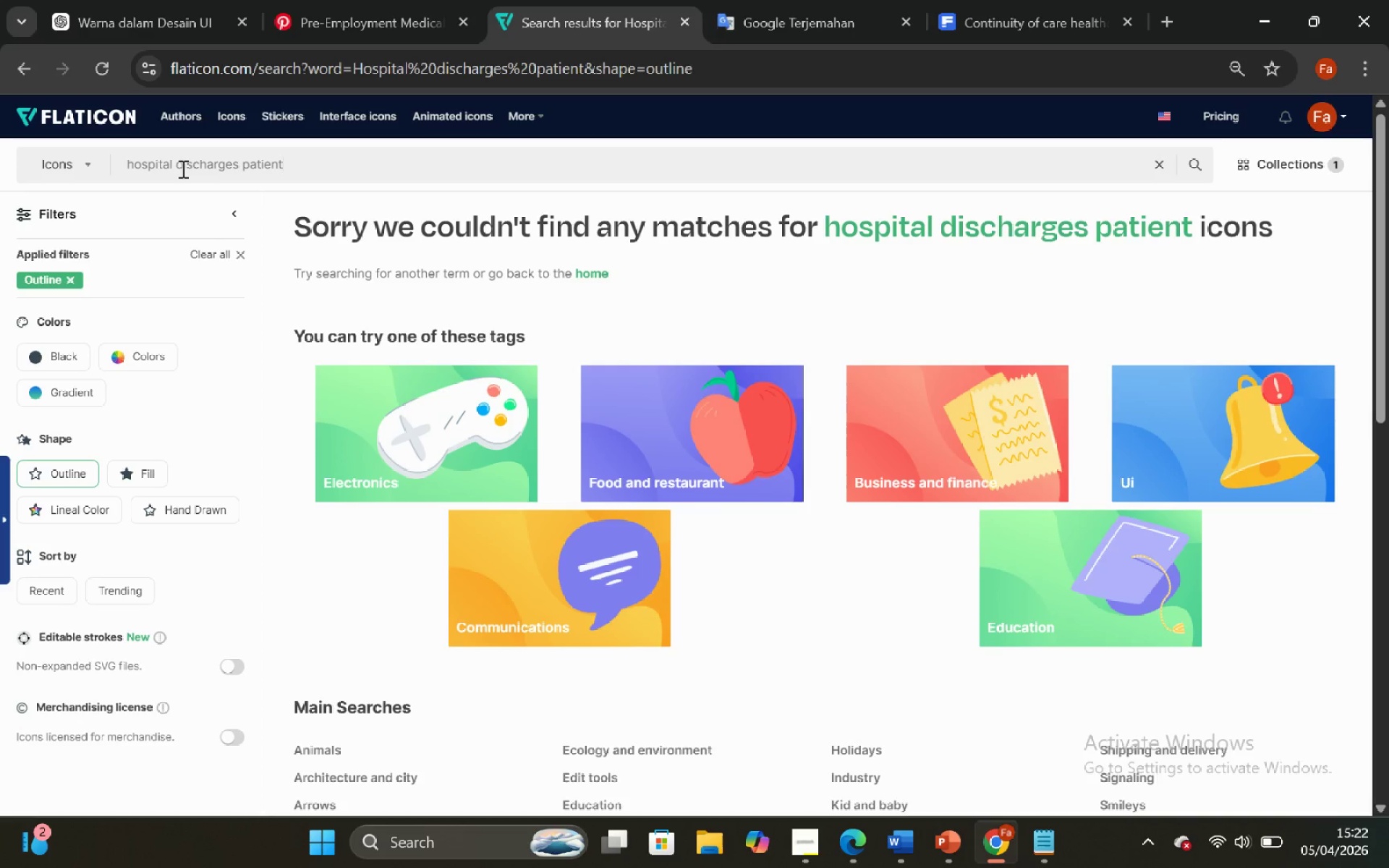 
wait(5.72)
 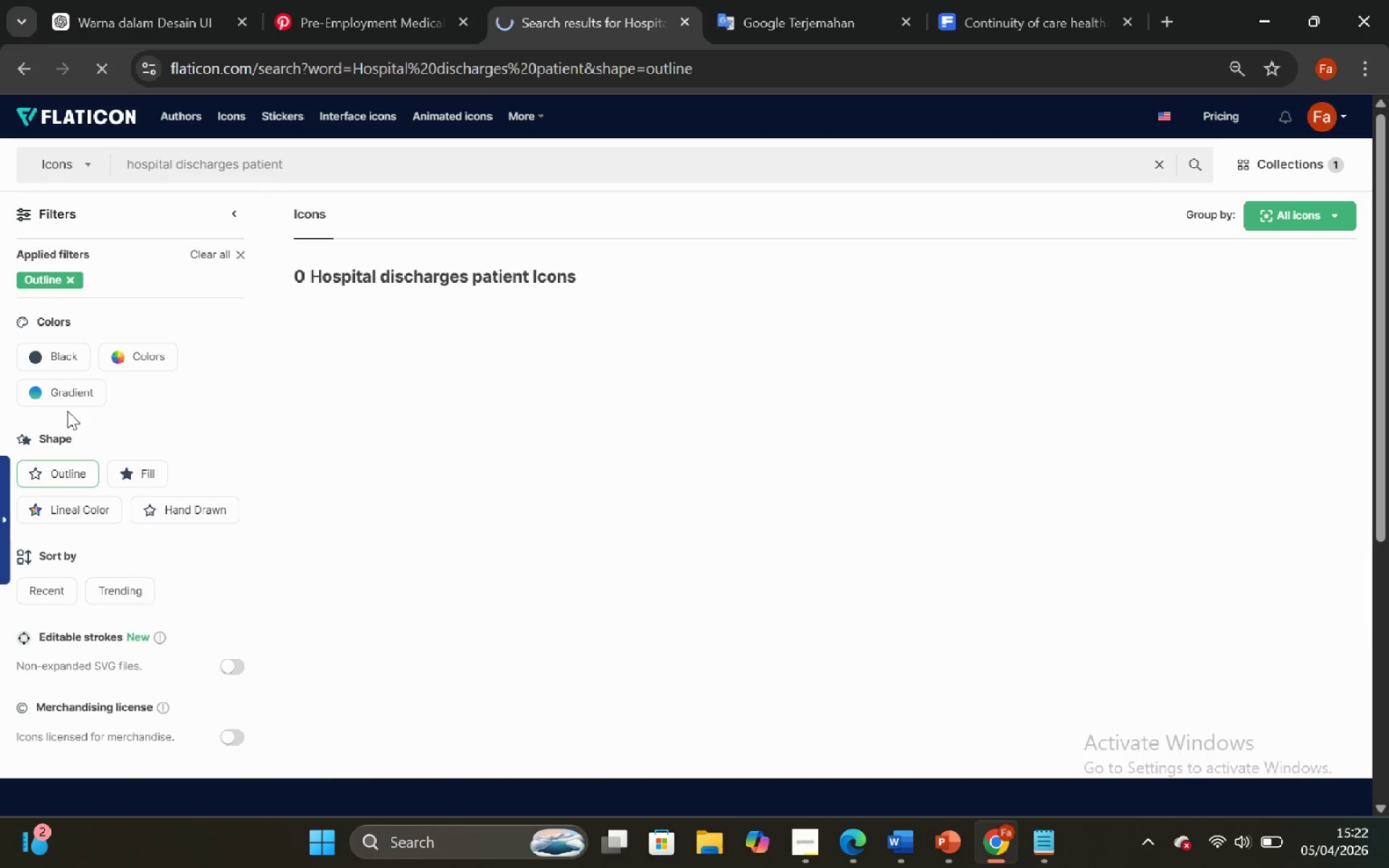 
left_click_drag(start_coordinate=[185, 169], to_coordinate=[245, 174])
 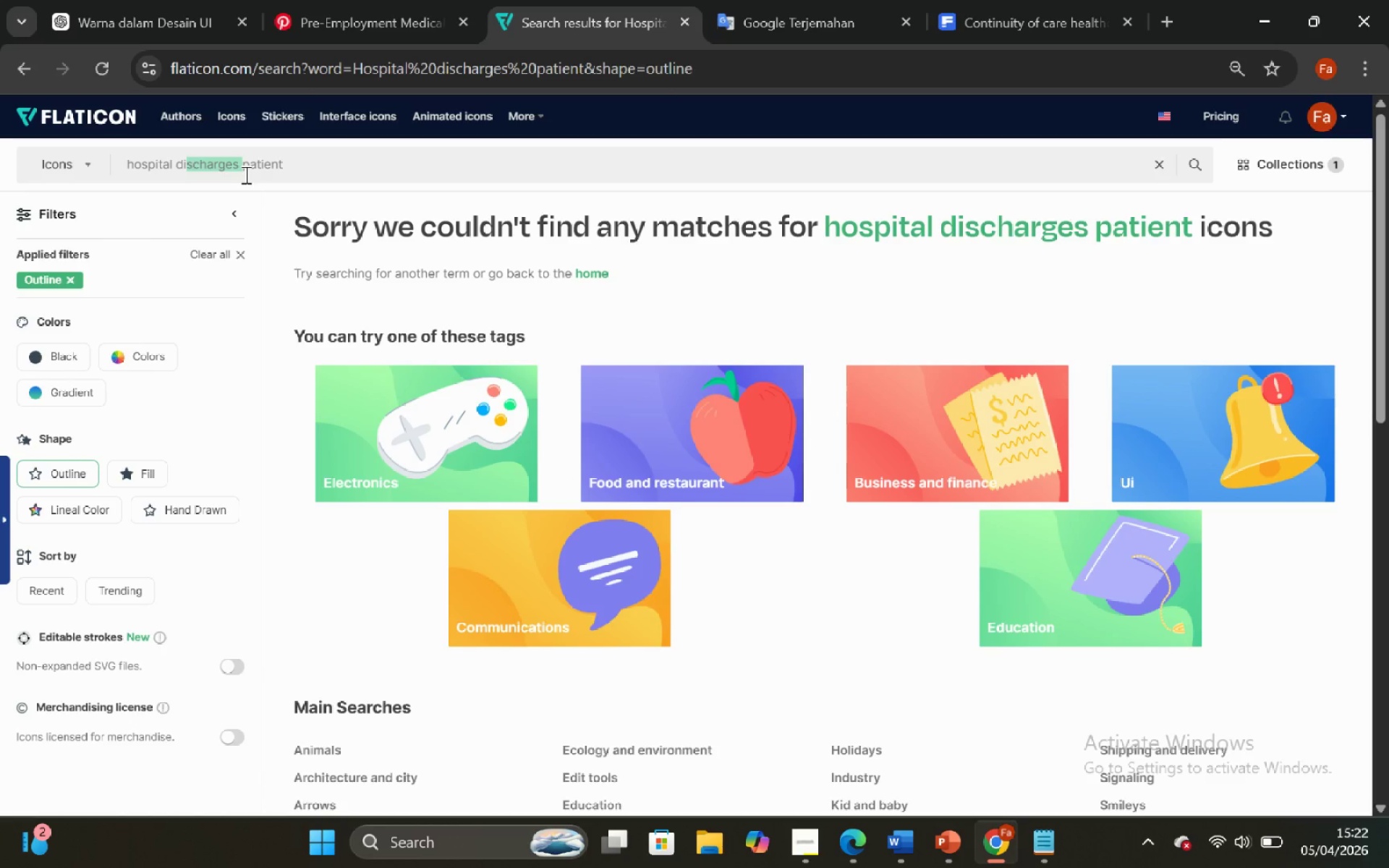 
key(Backspace)
 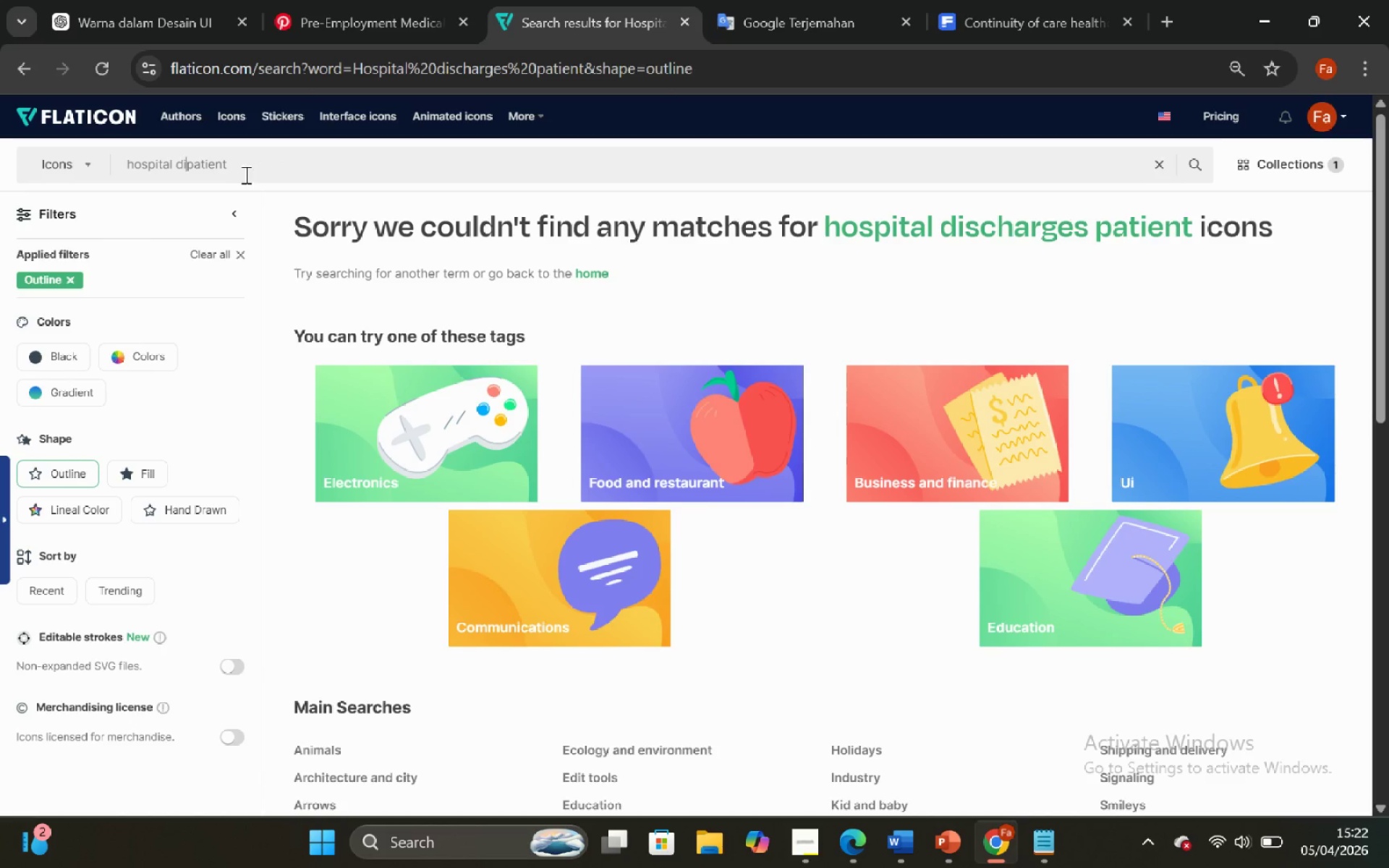 
key(Backspace)
 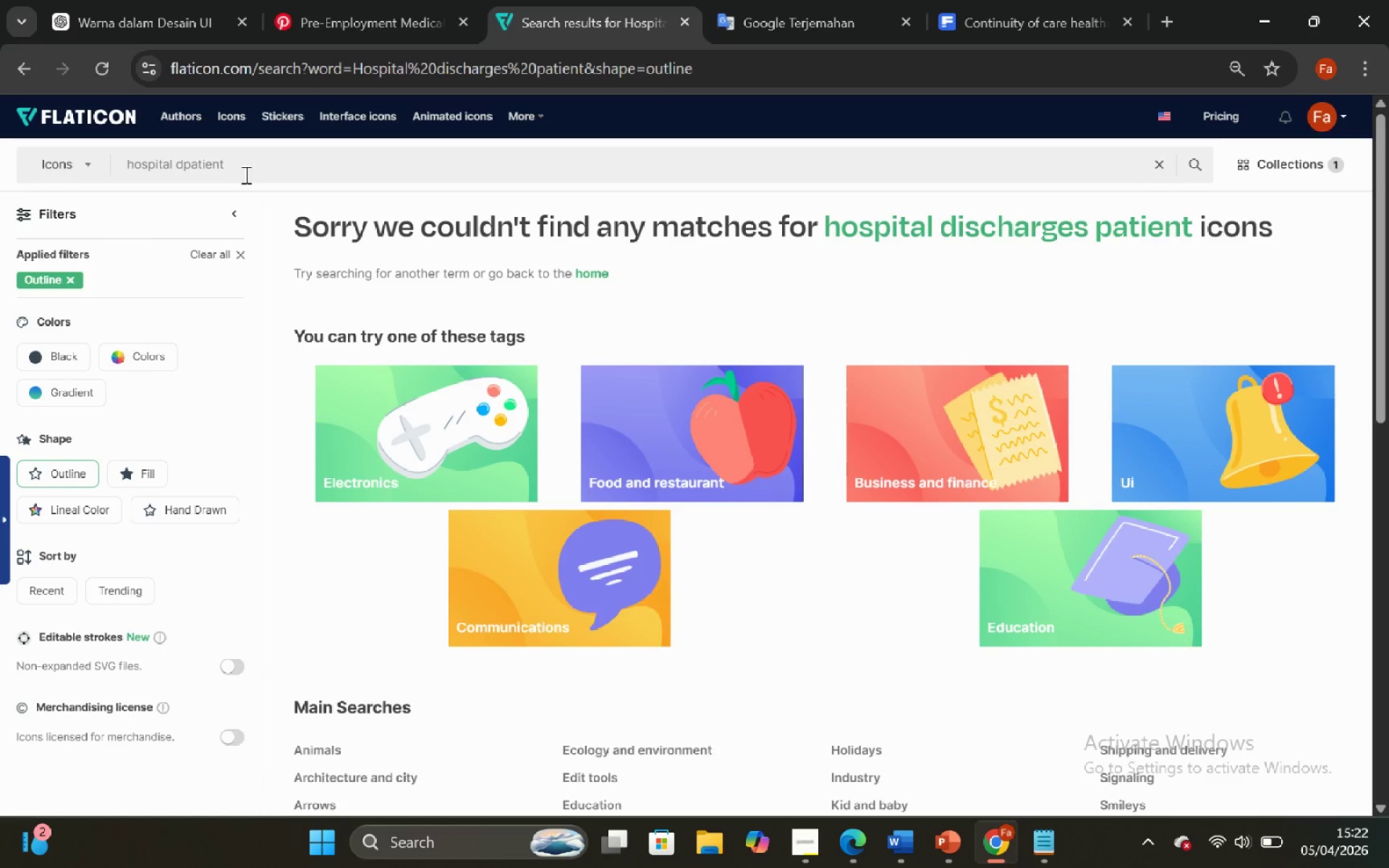 
key(Backspace)
 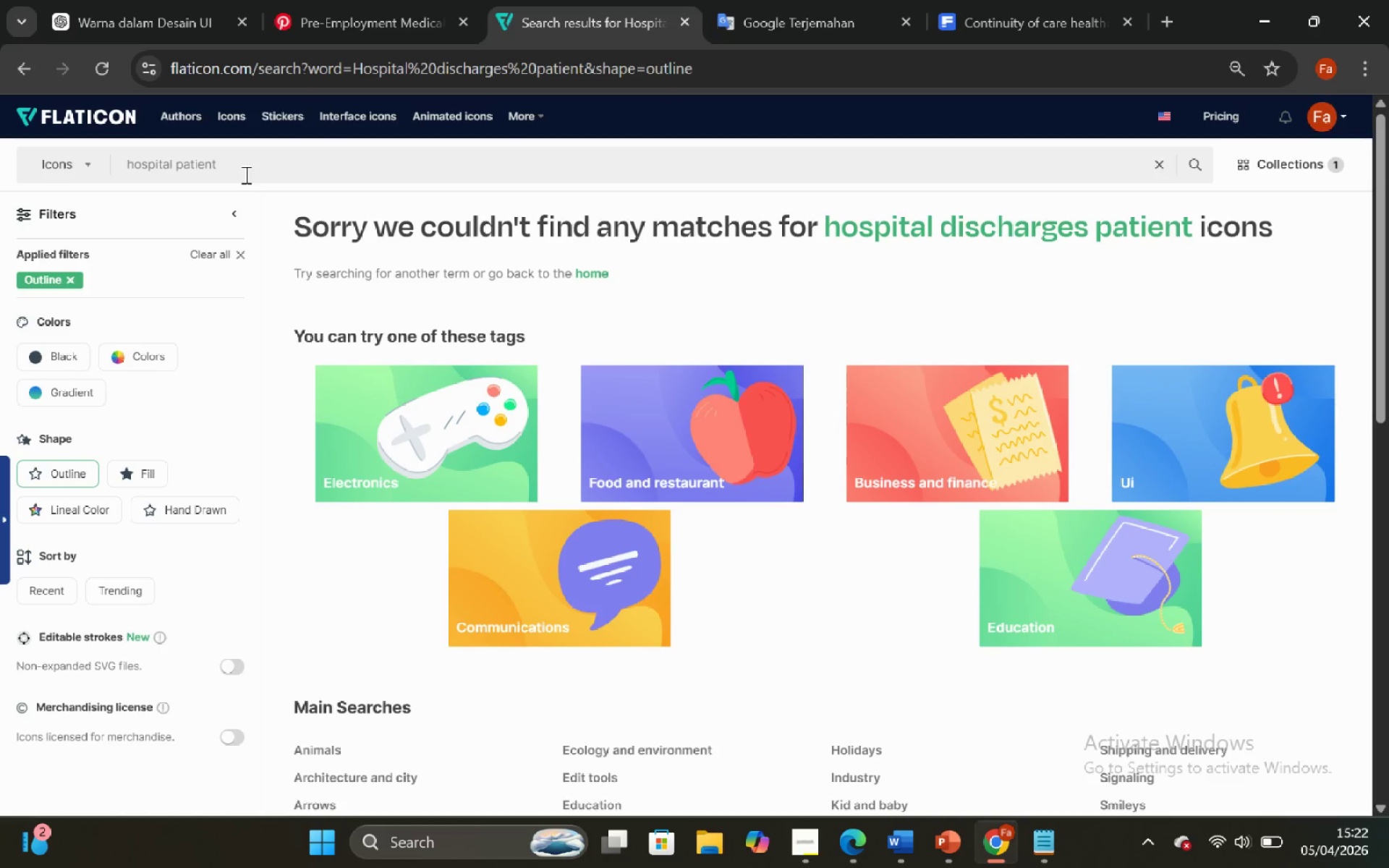 
key(Enter)
 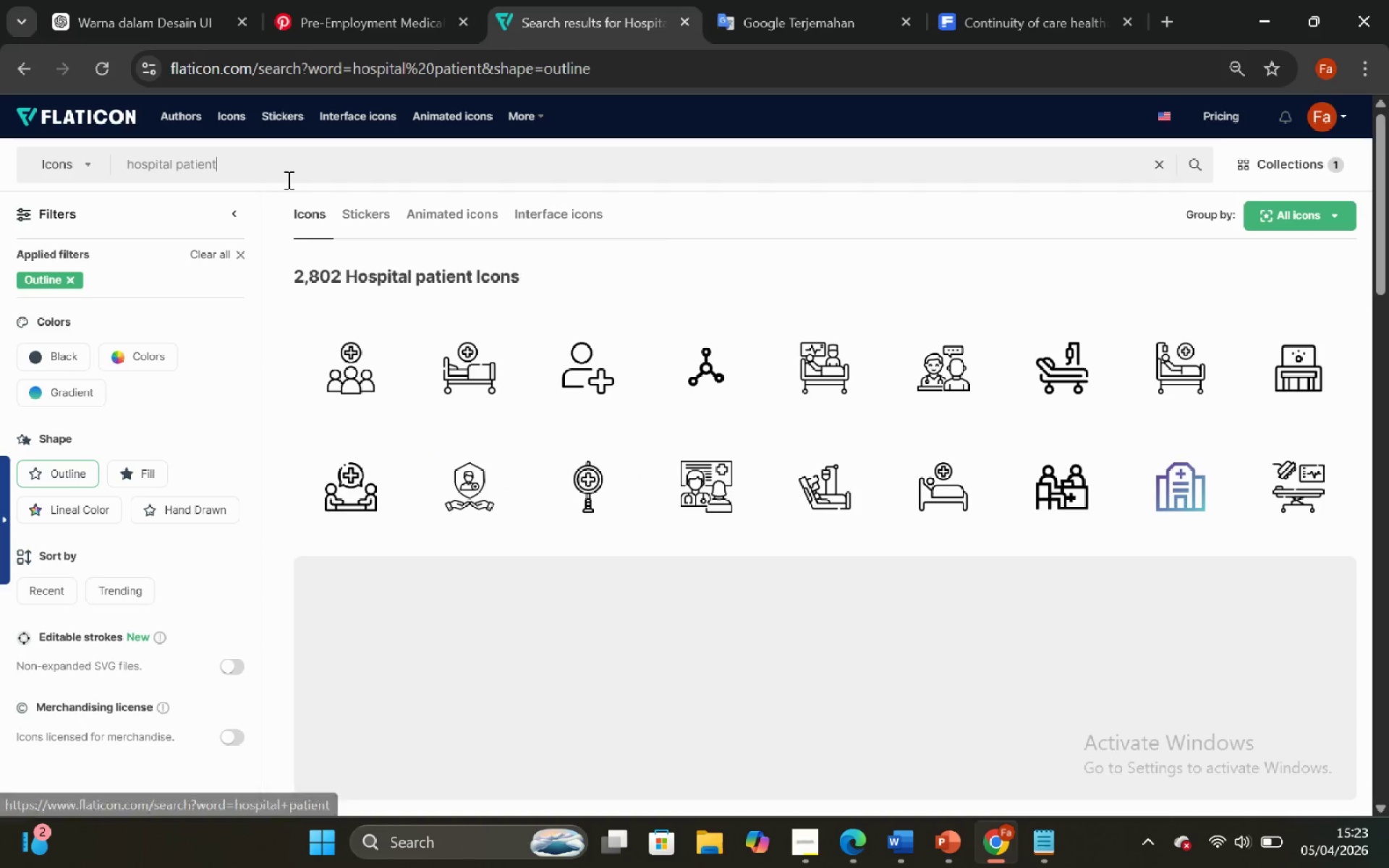 
wait(10.69)
 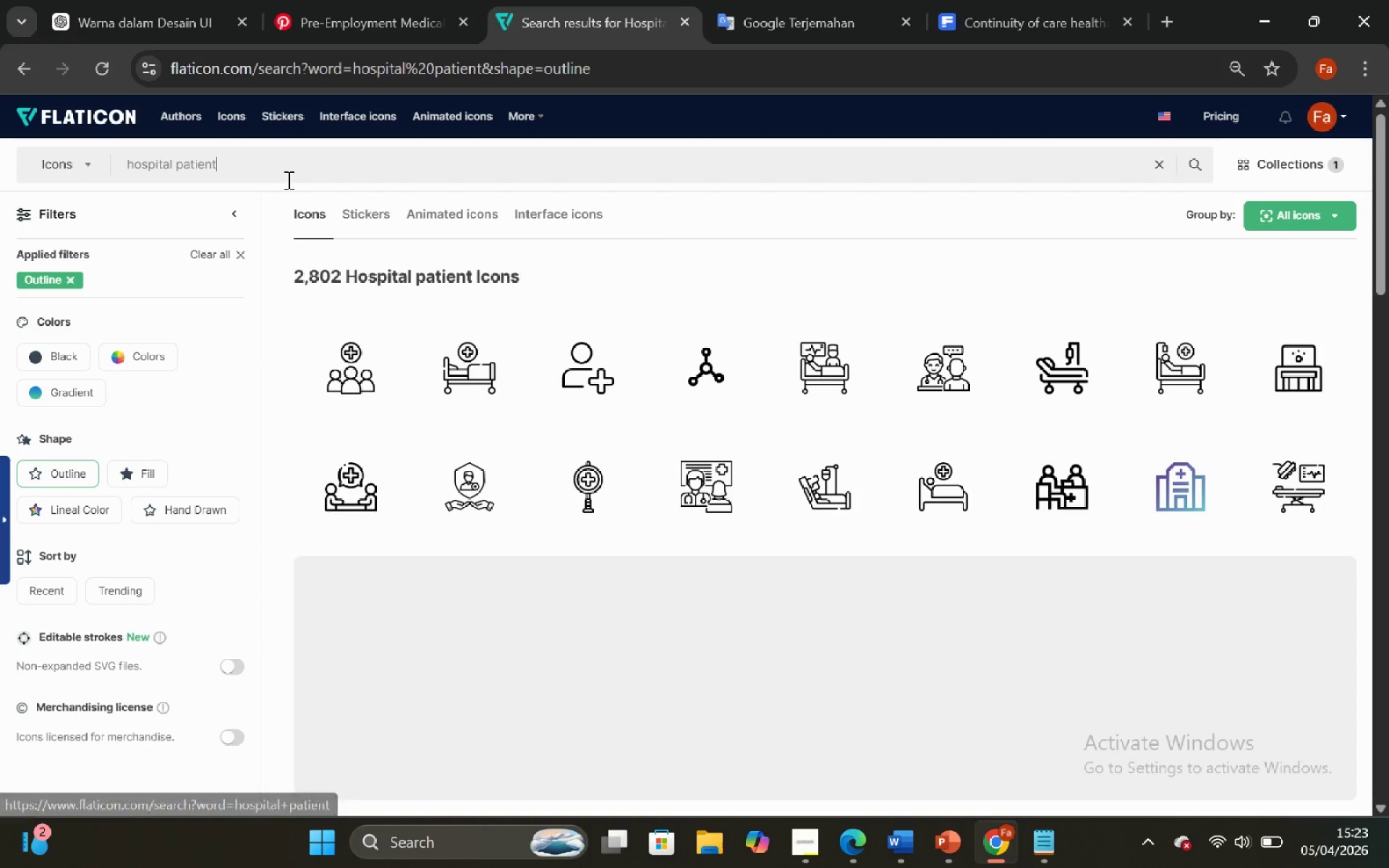 
left_click([261, 208])
 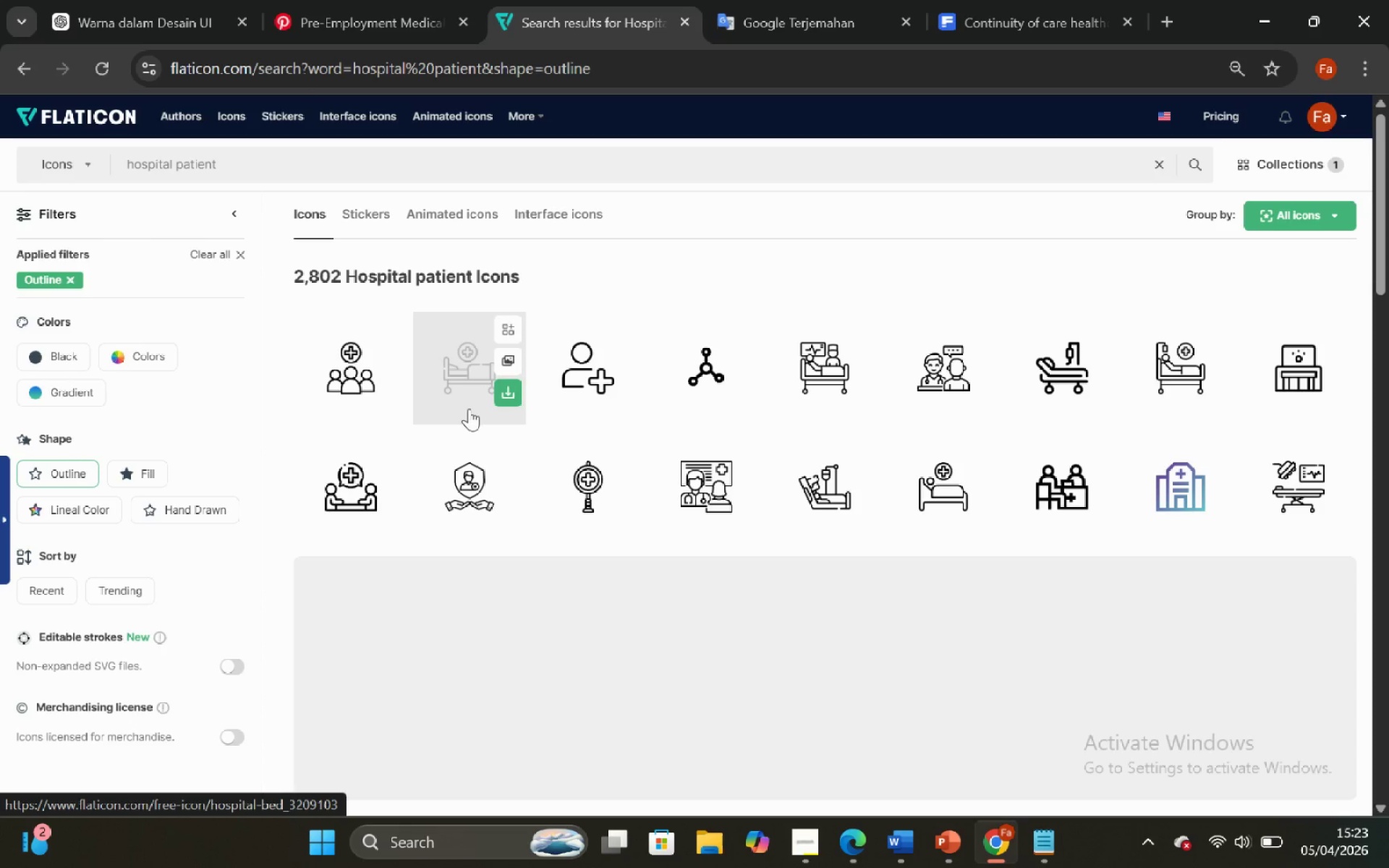 
wait(5.97)
 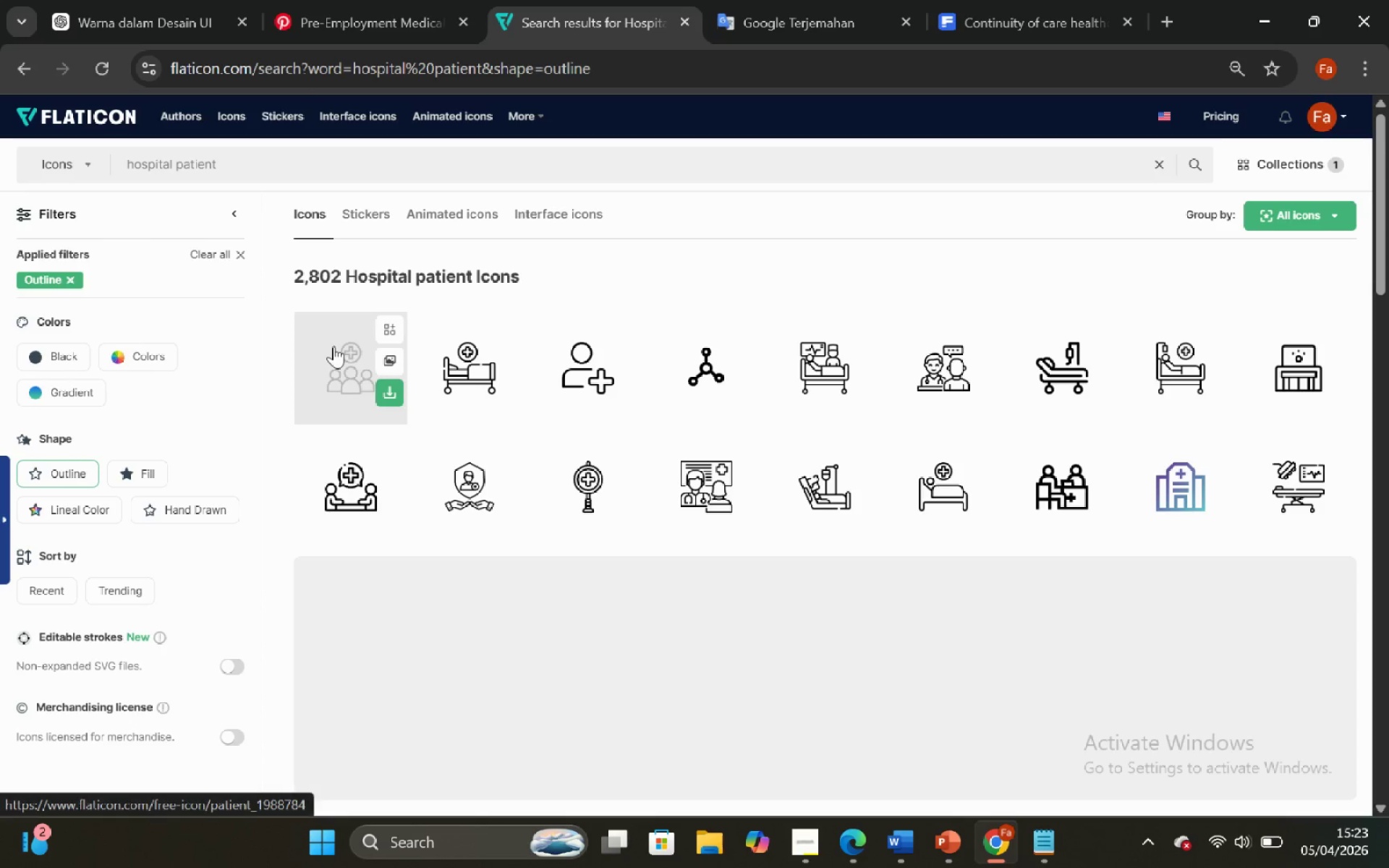 
mouse_move([803, 425])
 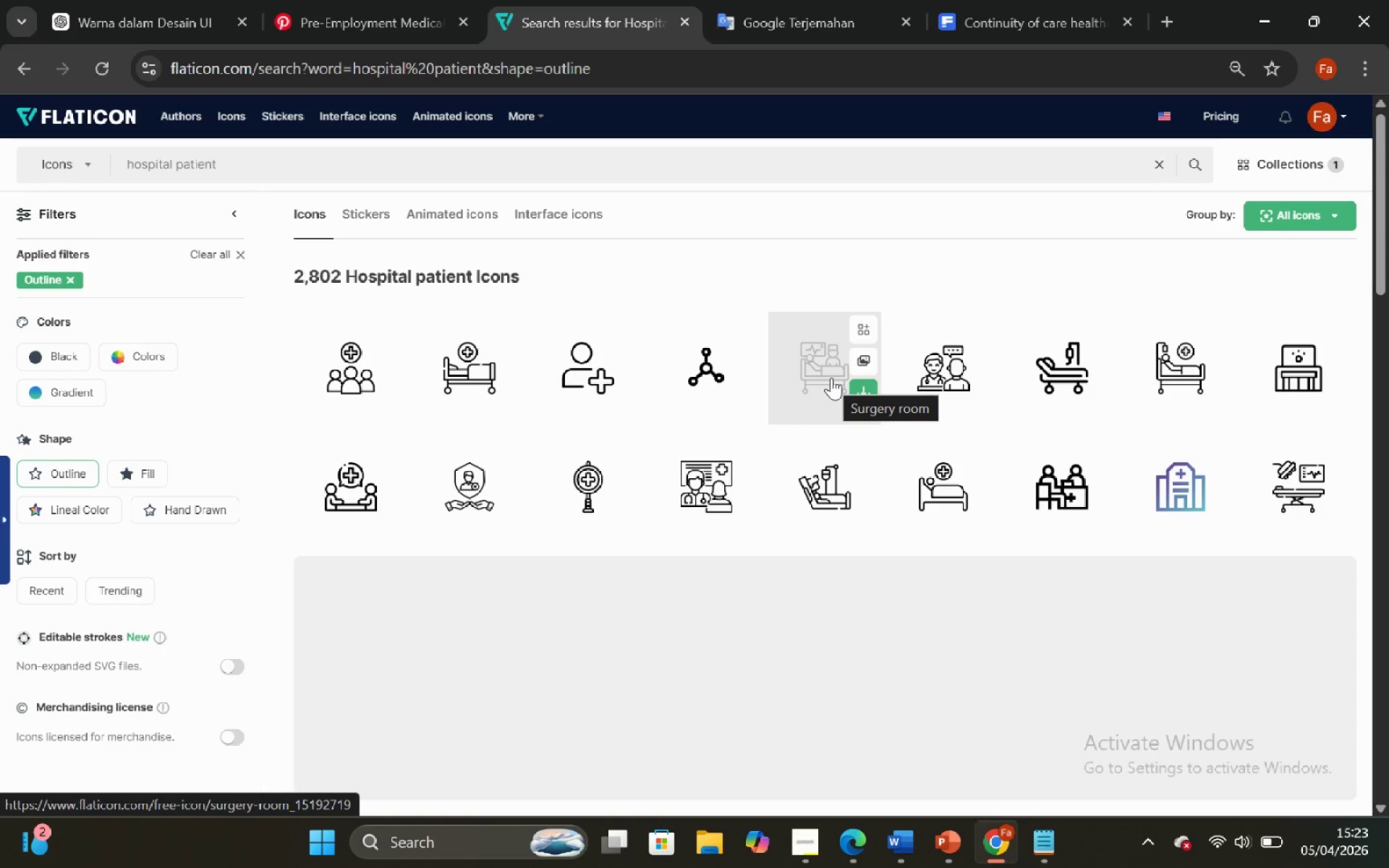 
mouse_move([793, 378])
 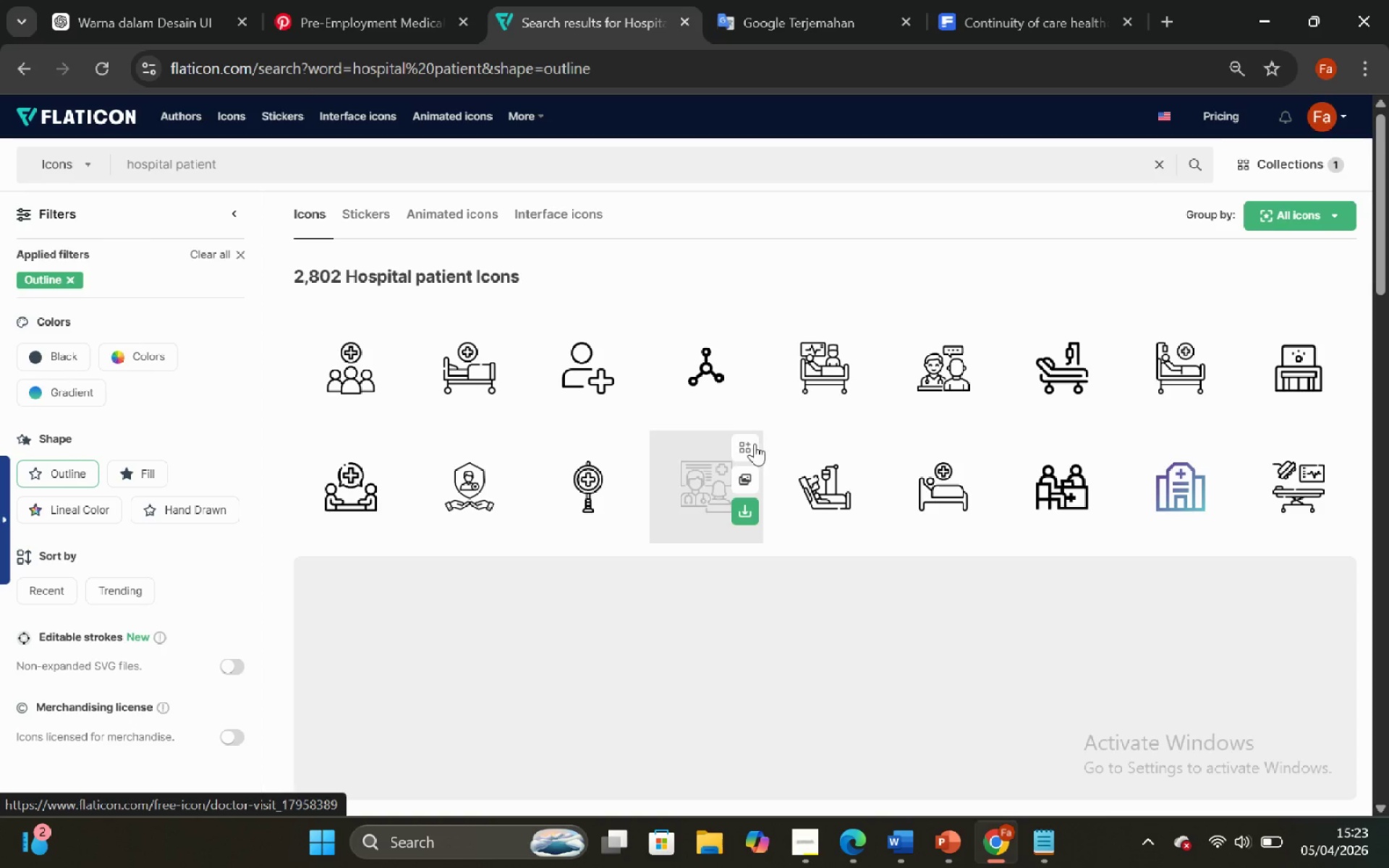 
wait(5.53)
 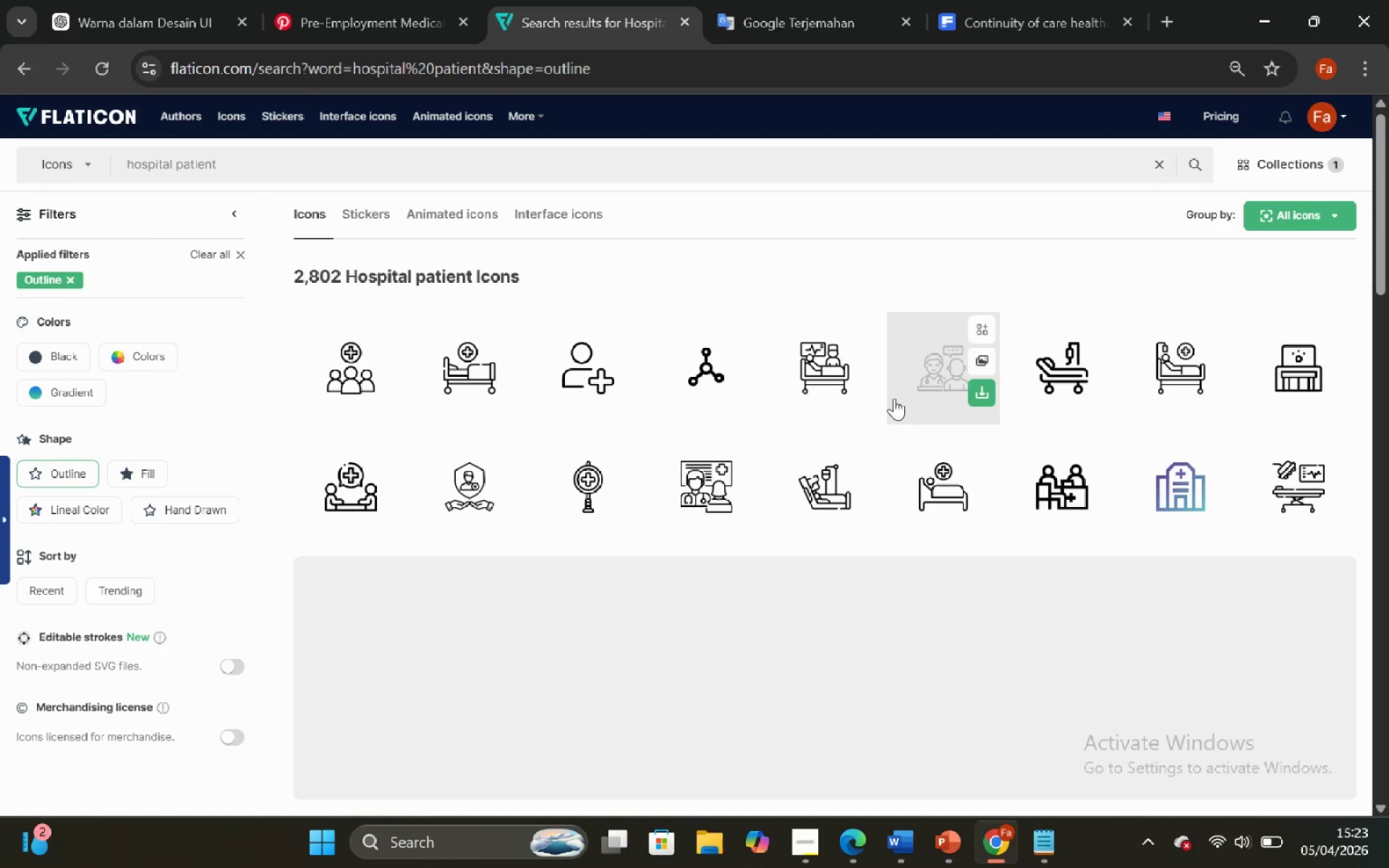 
left_click([706, 496])
 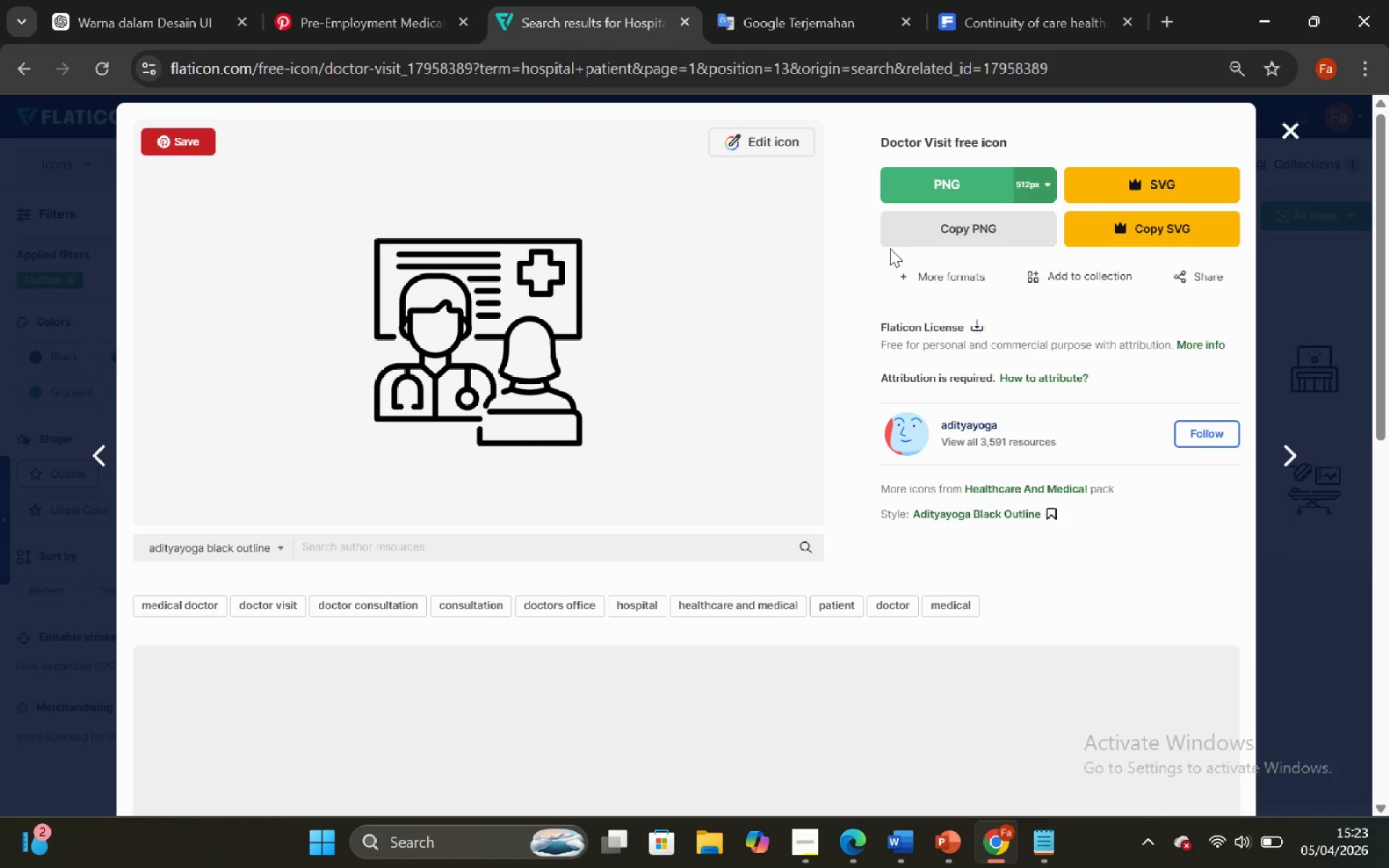 
left_click([935, 229])
 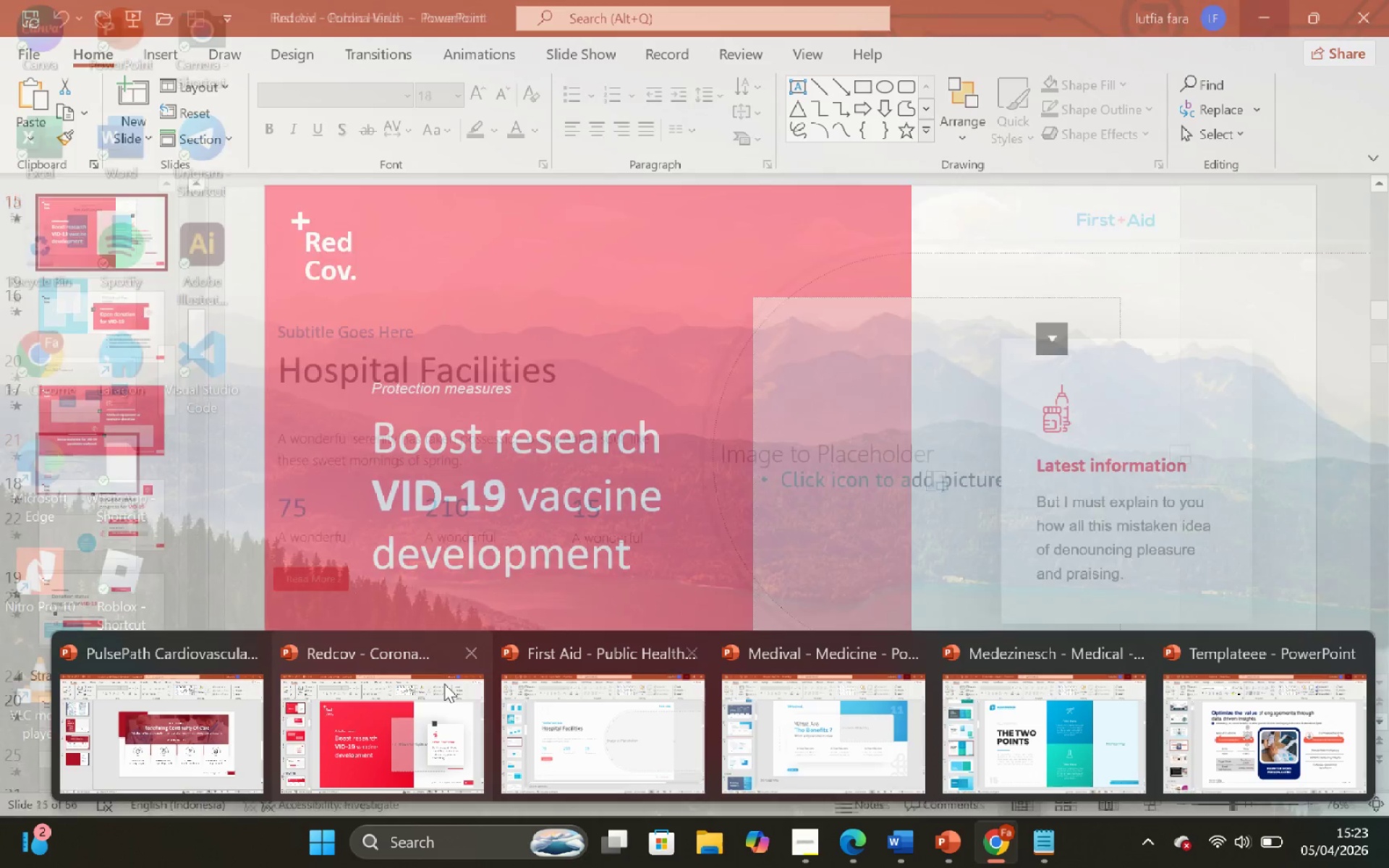 
wait(5.45)
 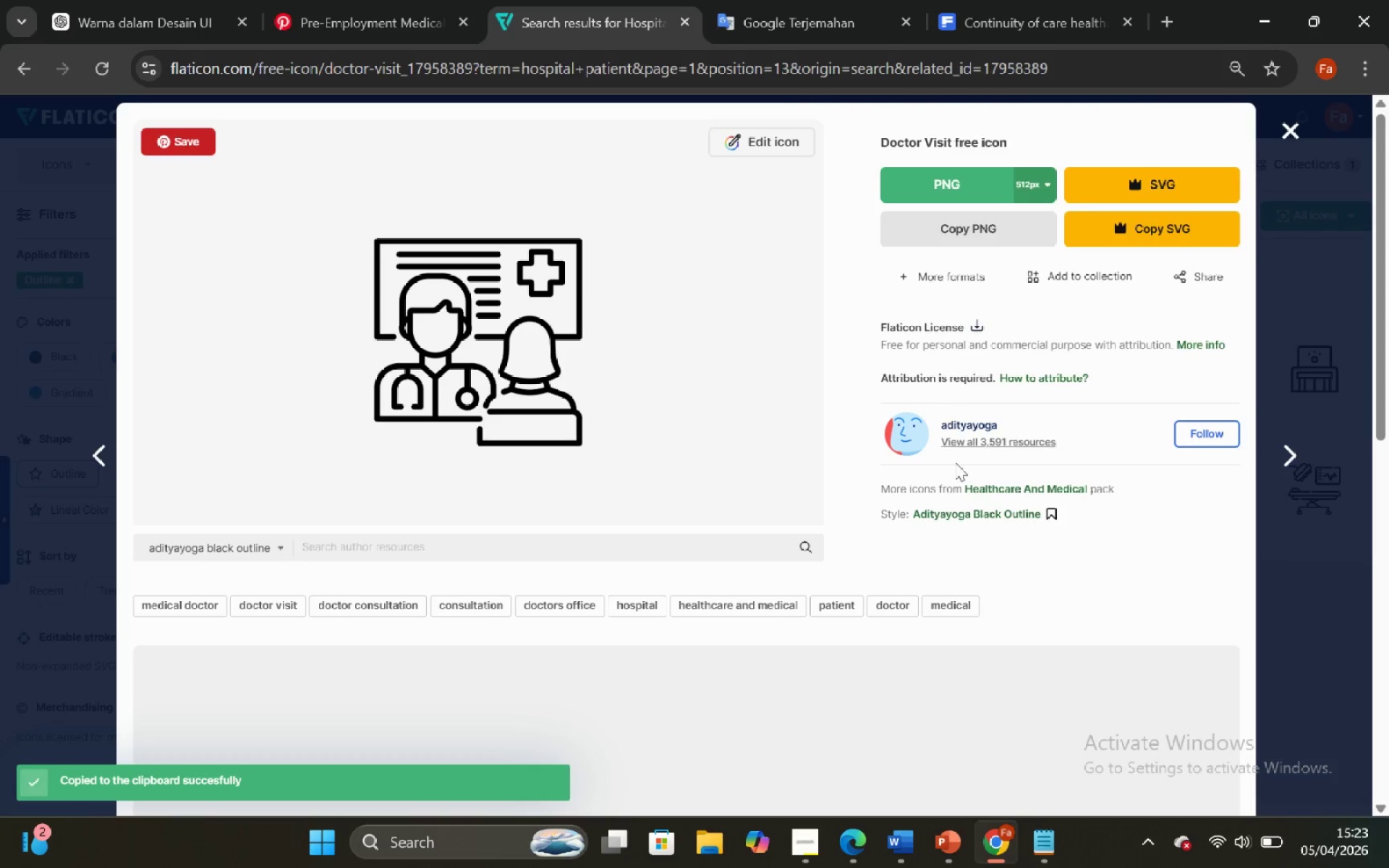 
left_click([185, 732])
 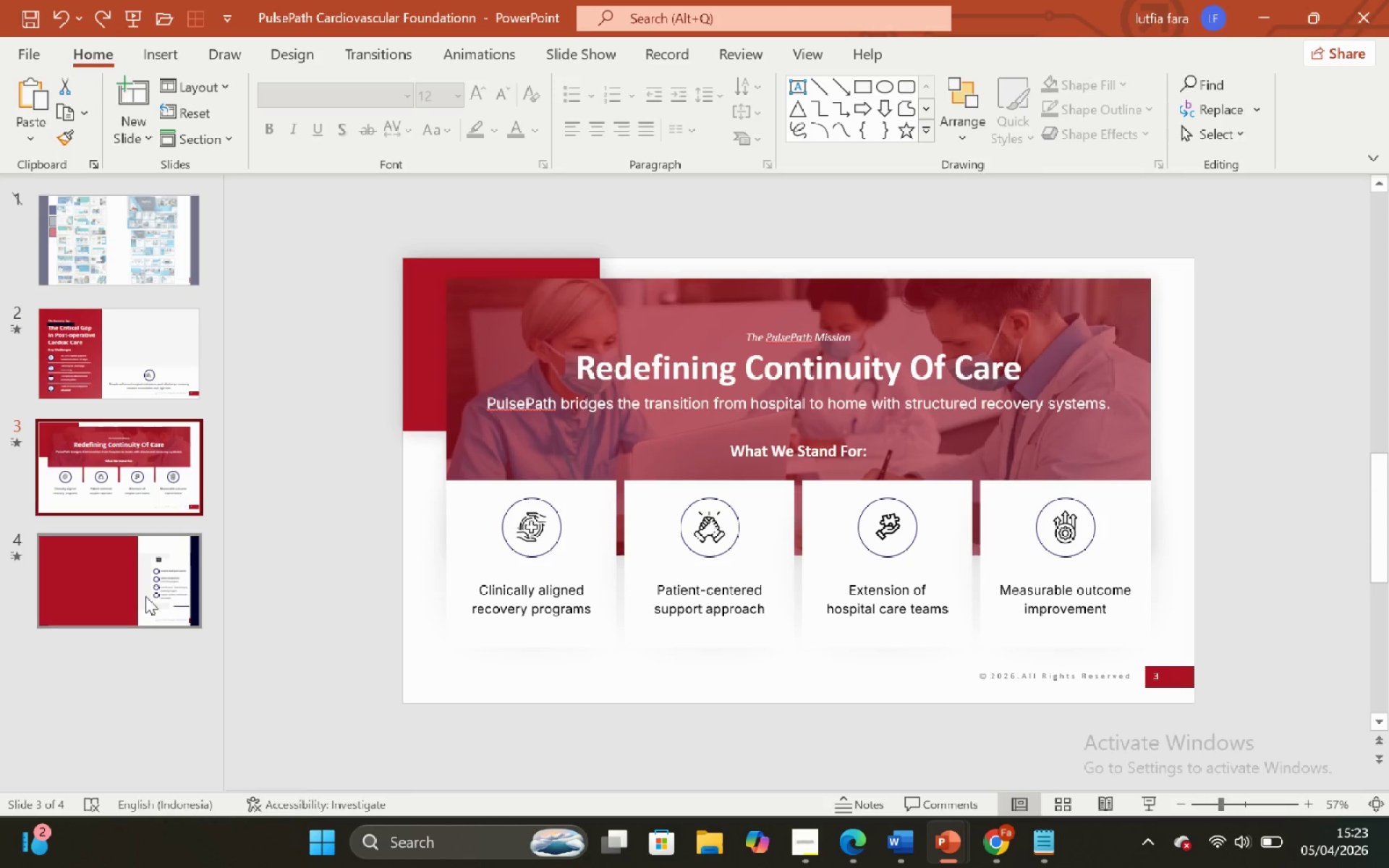 
left_click([157, 588])
 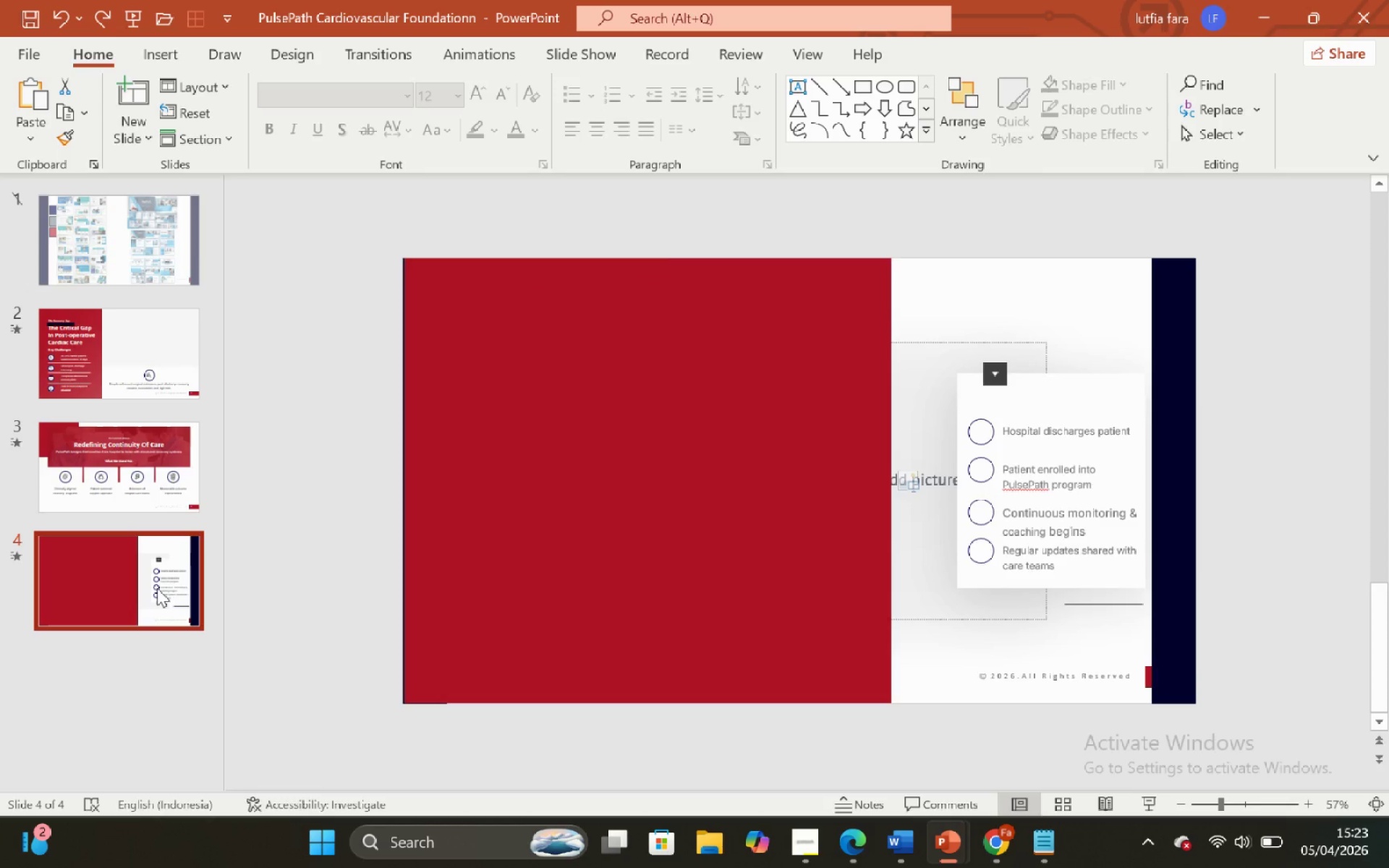 
key(Control+V)
 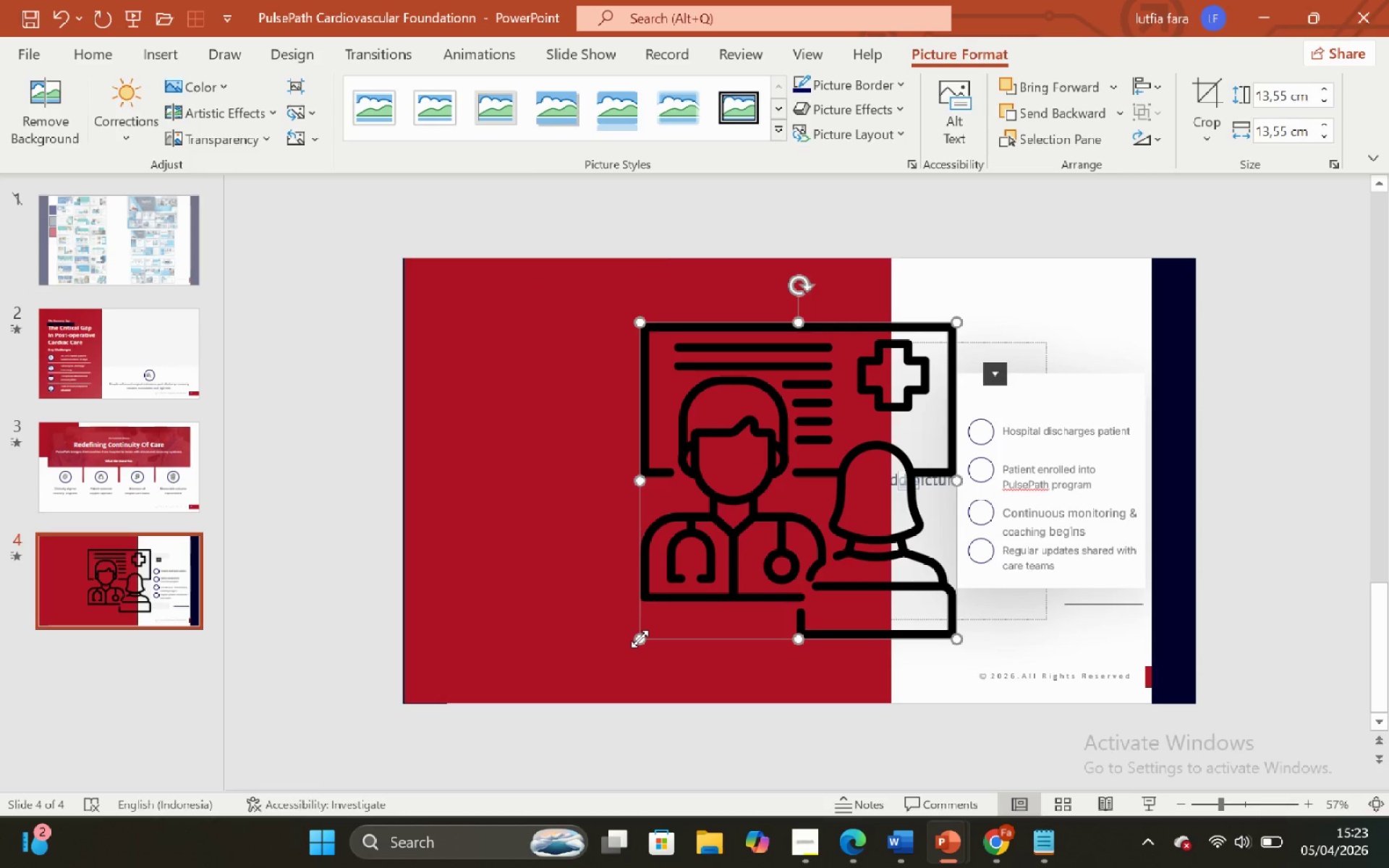 
left_click_drag(start_coordinate=[640, 639], to_coordinate=[883, 425])
 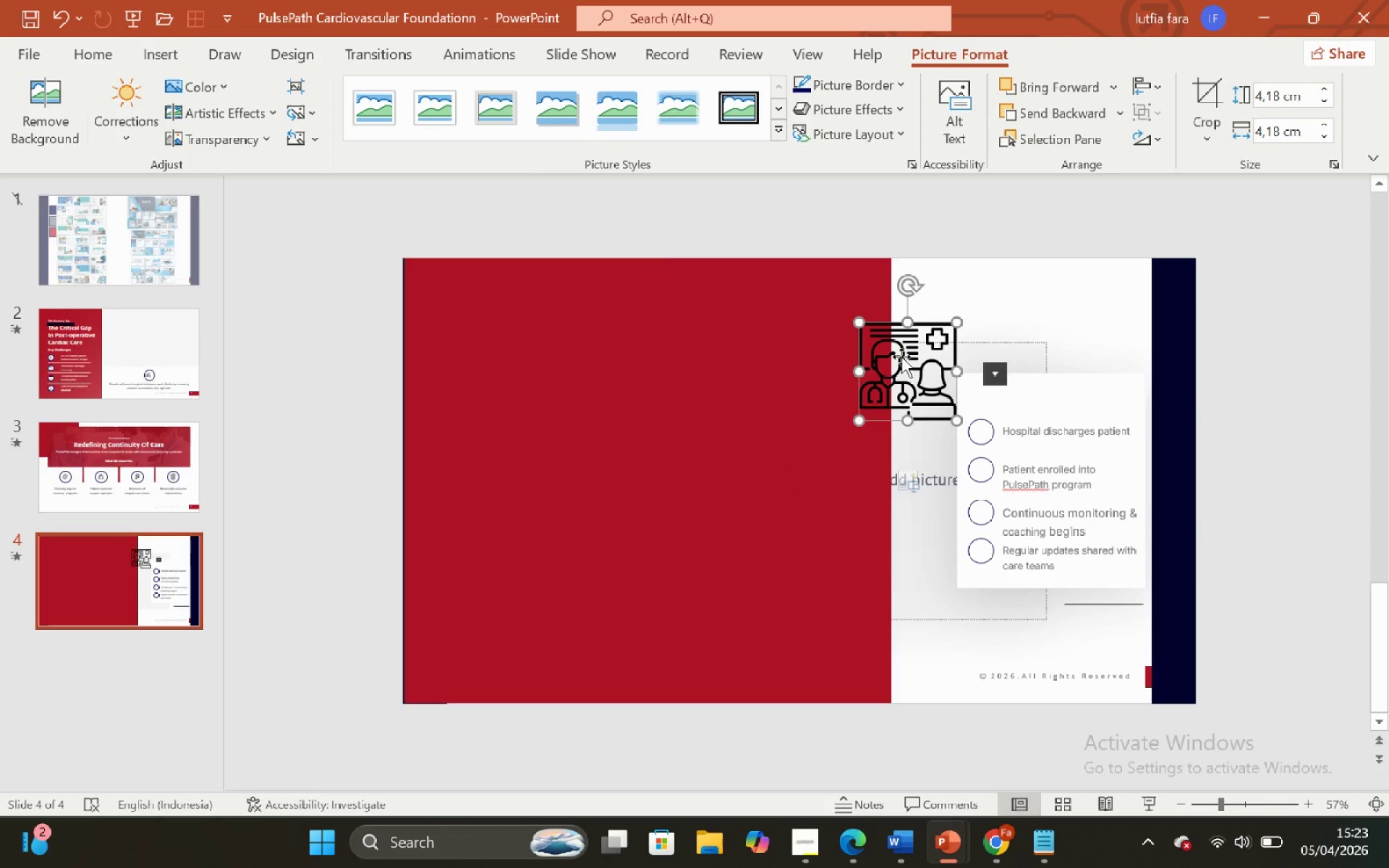 
left_click_drag(start_coordinate=[901, 357], to_coordinate=[700, 439])
 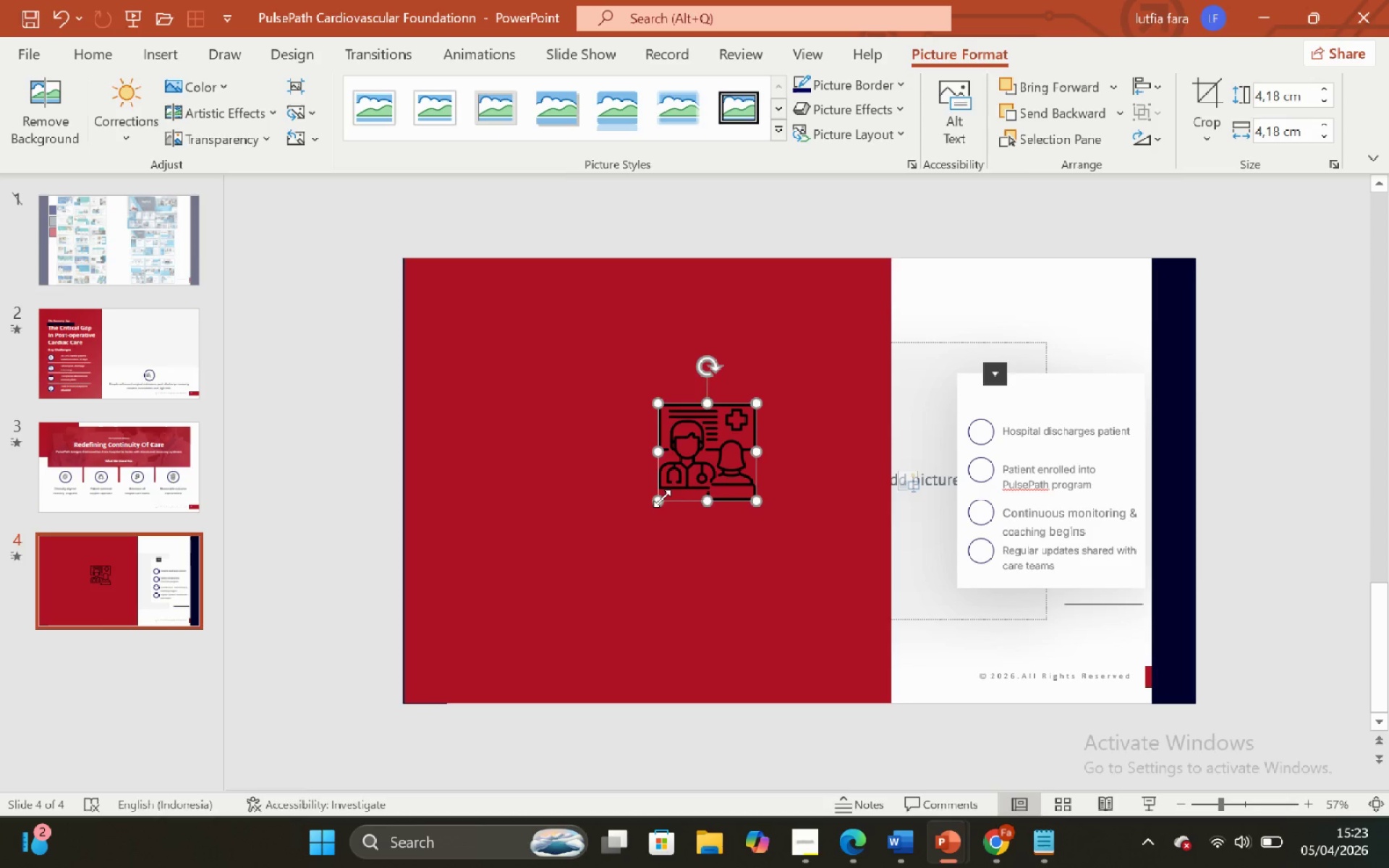 
left_click_drag(start_coordinate=[661, 498], to_coordinate=[723, 433])
 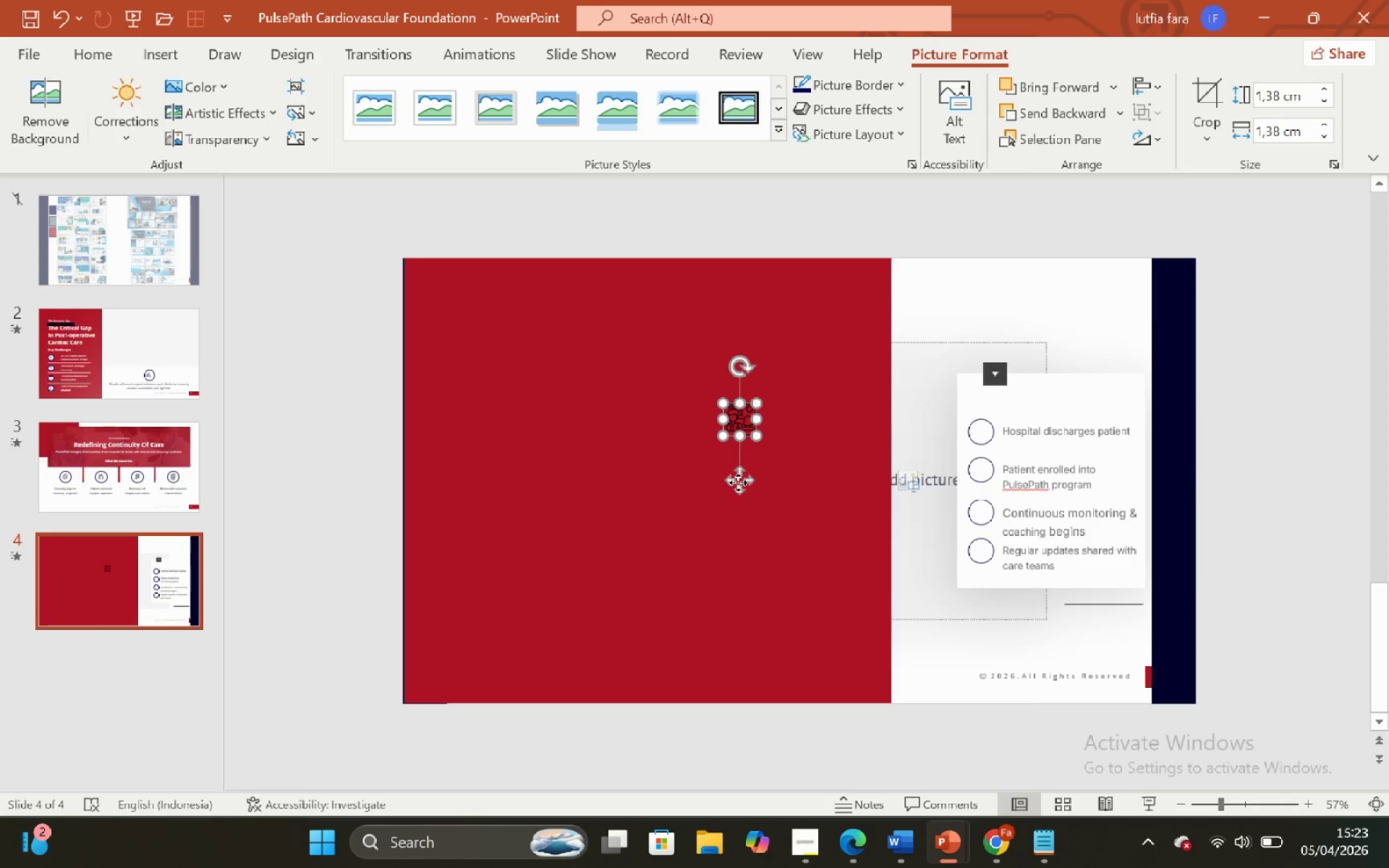 
left_click_drag(start_coordinate=[737, 482], to_coordinate=[985, 495])
 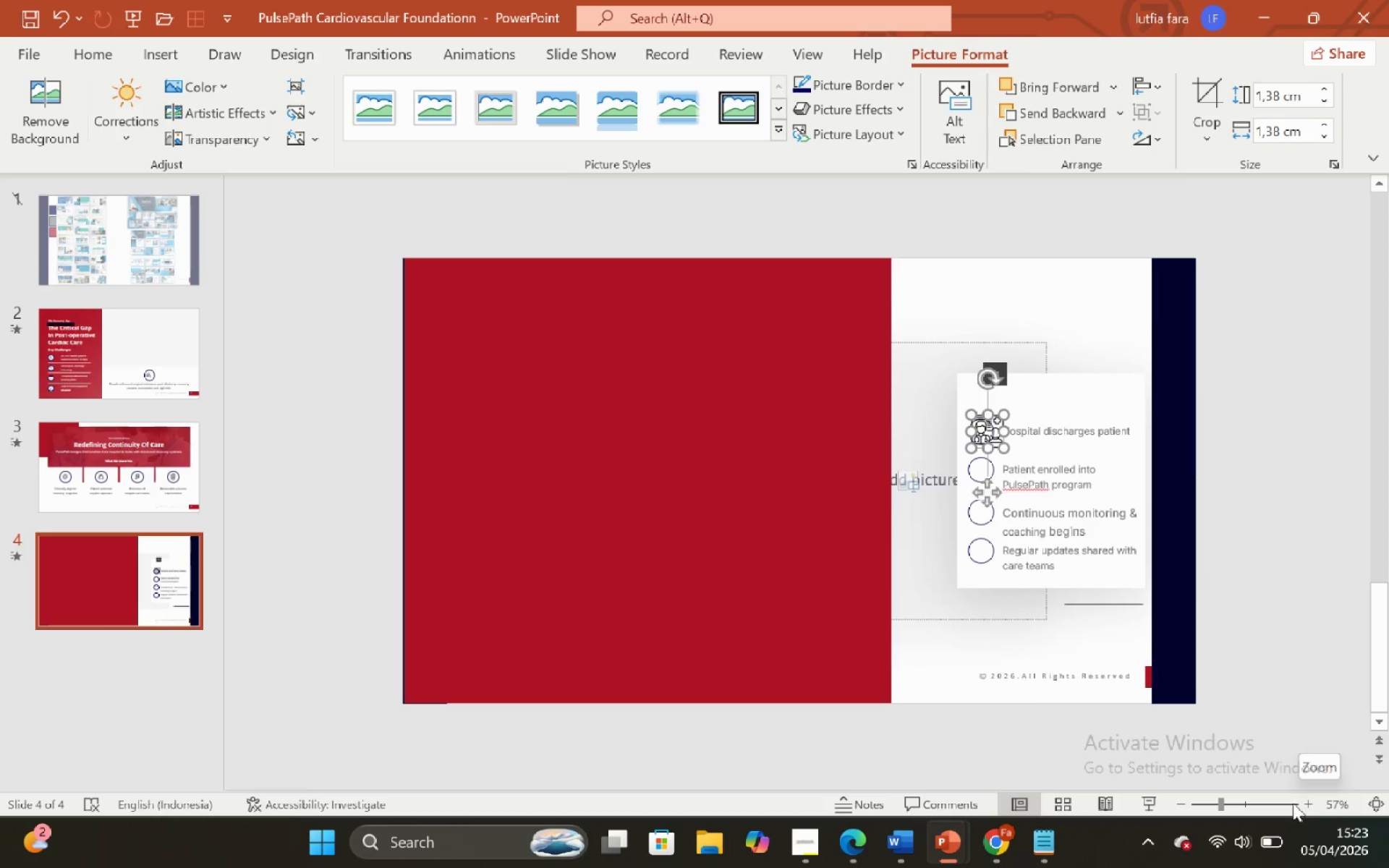 
left_click([1288, 800])
 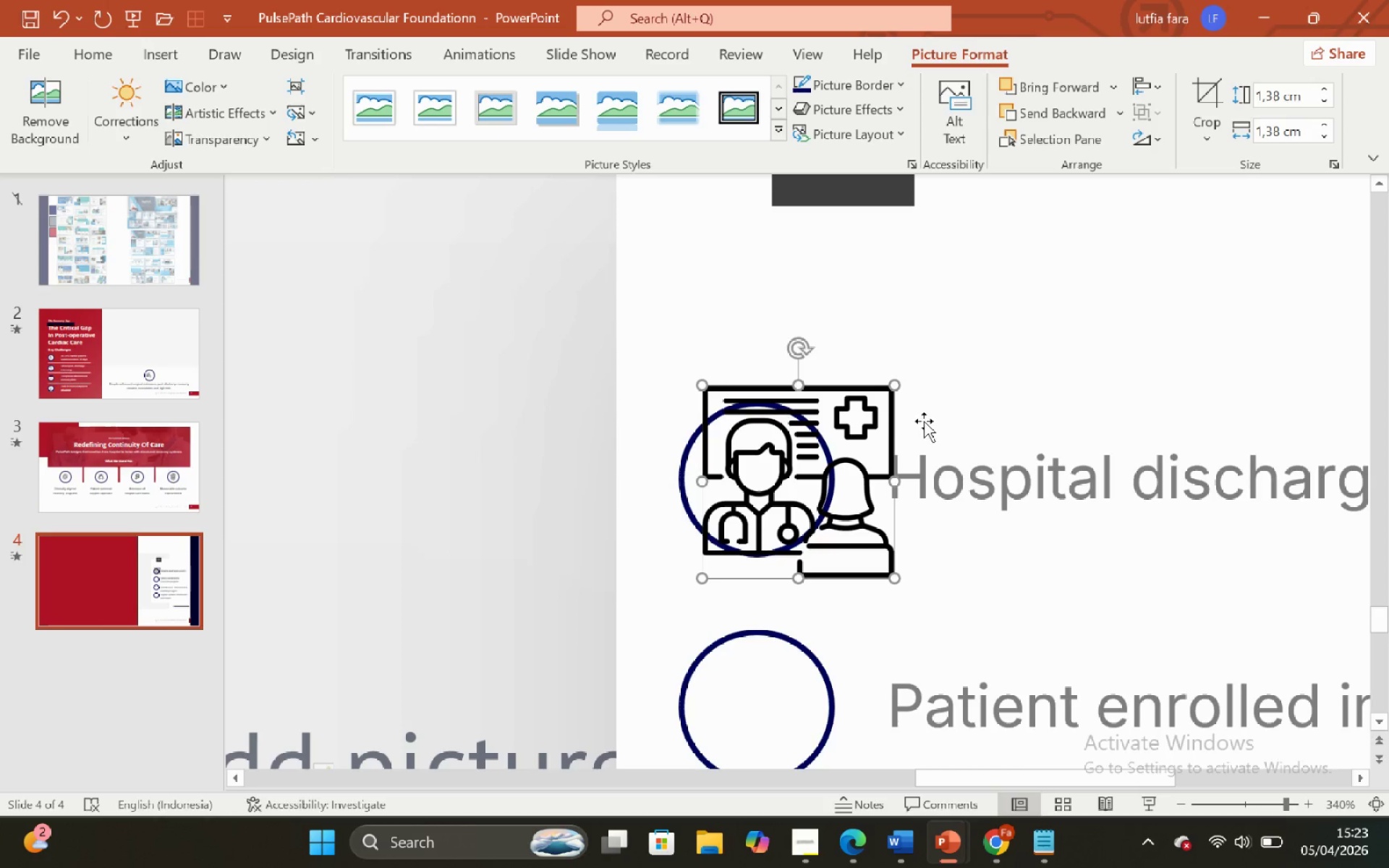 
left_click_drag(start_coordinate=[893, 390], to_coordinate=[798, 483])
 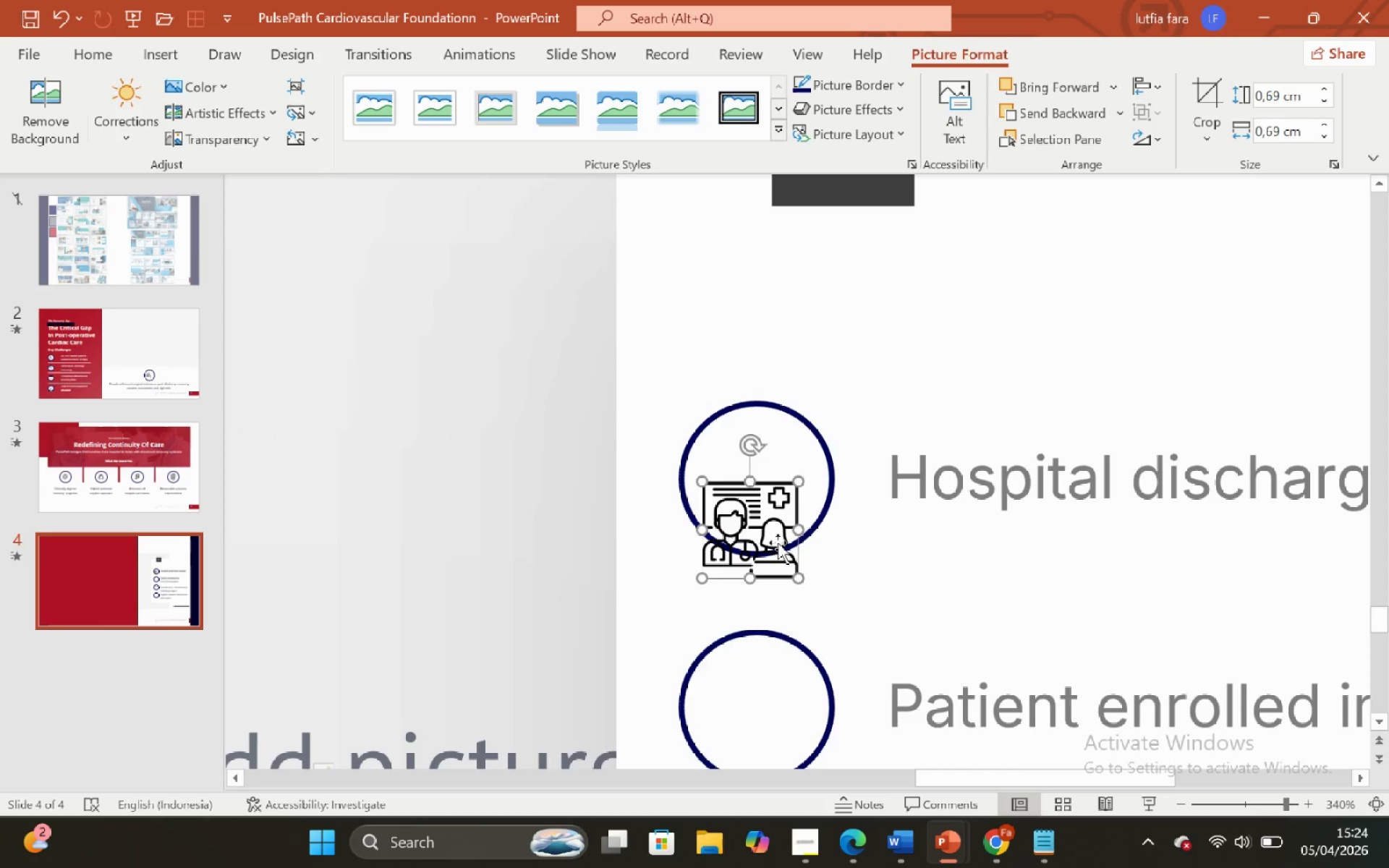 
left_click_drag(start_coordinate=[778, 542], to_coordinate=[791, 482])
 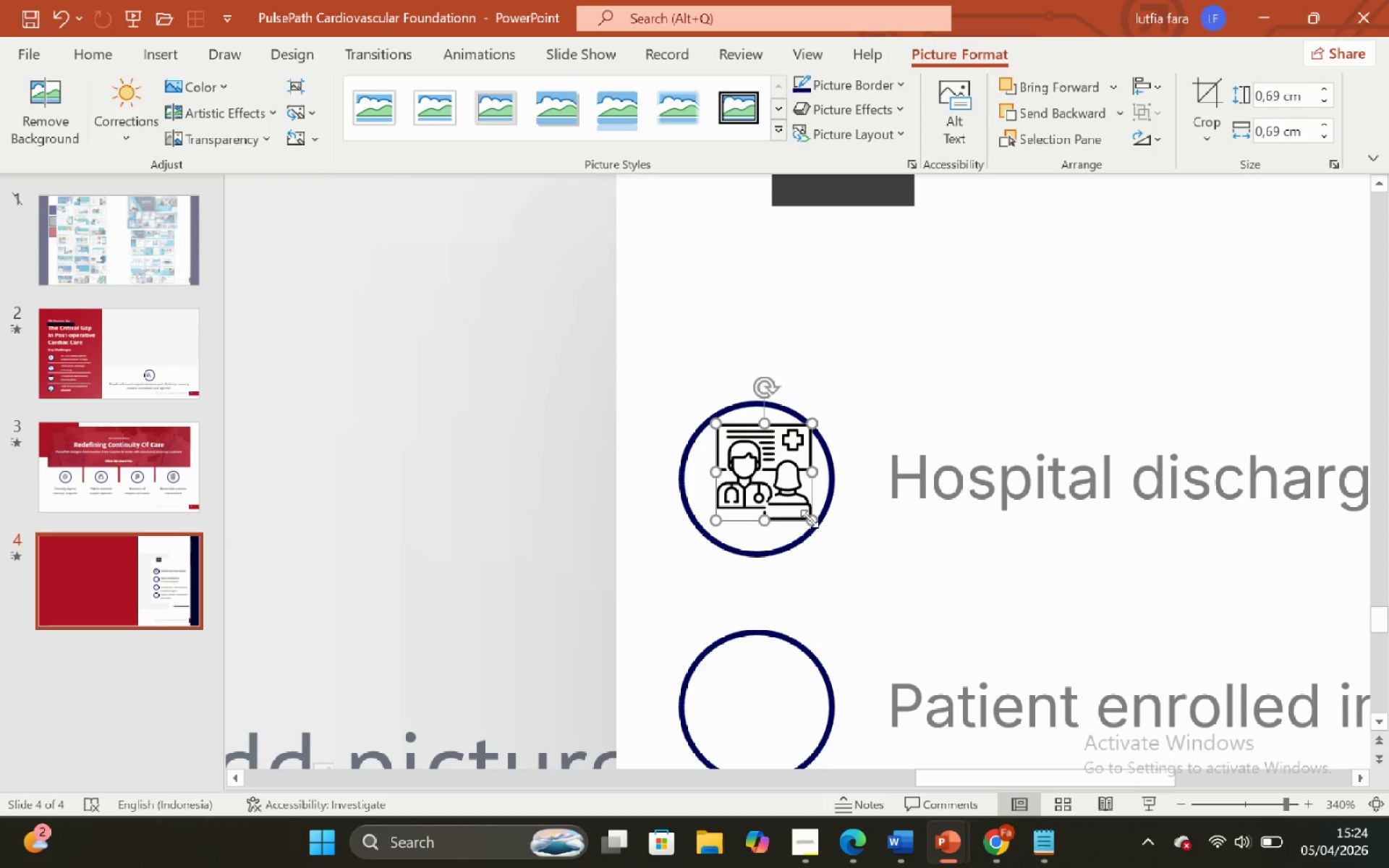 
left_click_drag(start_coordinate=[810, 519], to_coordinate=[794, 502])
 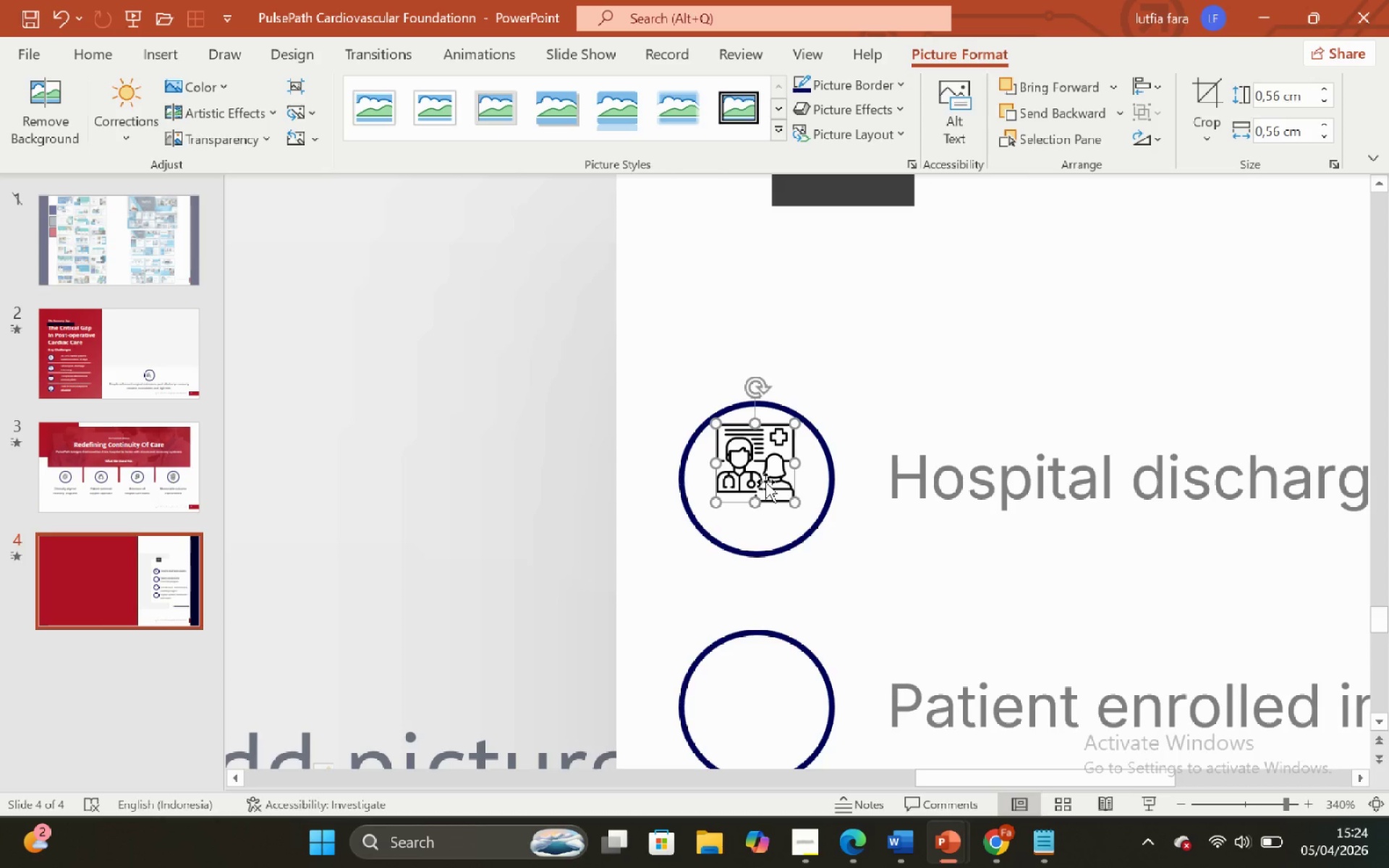 
left_click_drag(start_coordinate=[765, 482], to_coordinate=[765, 496])
 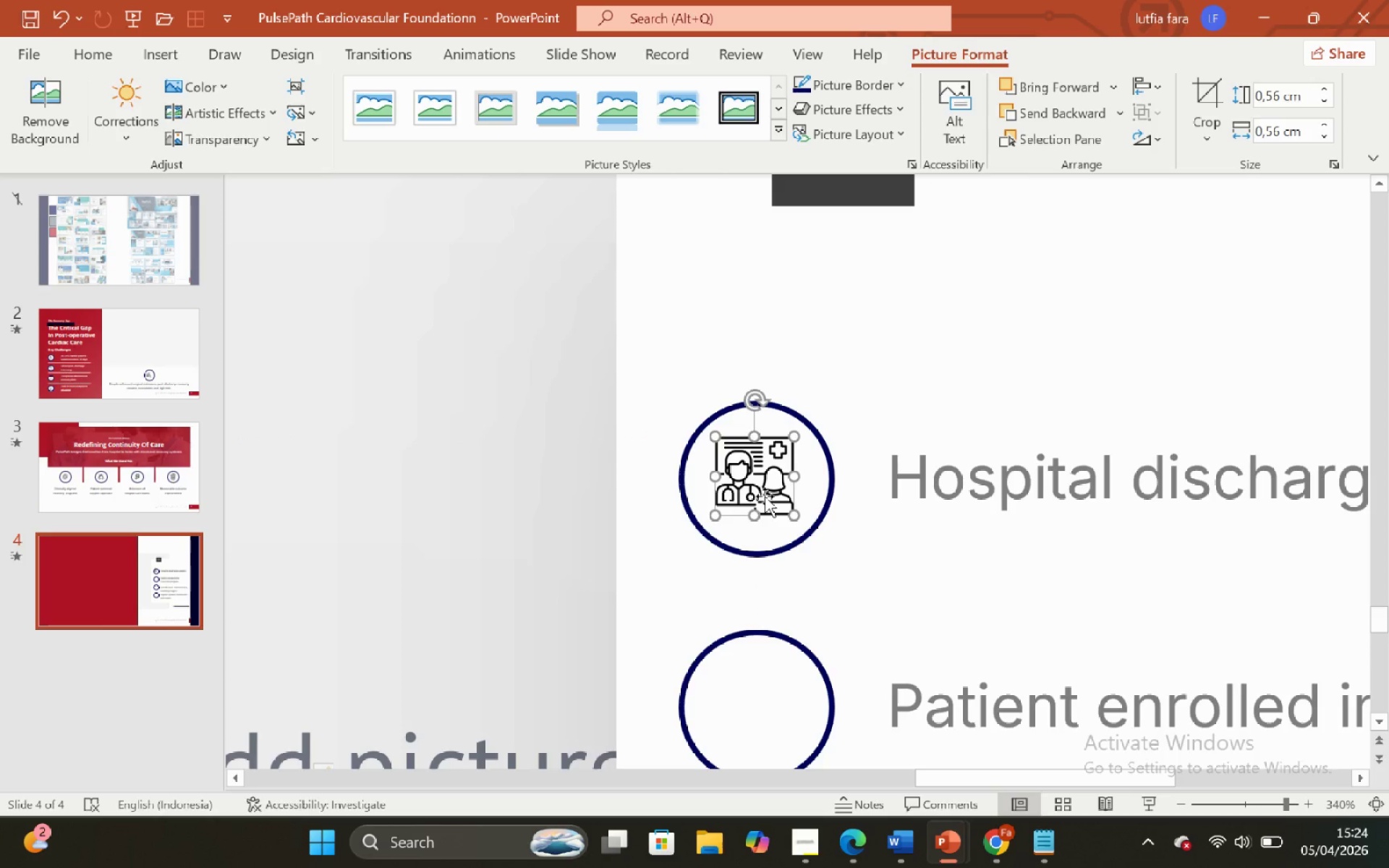 
key(ArrowDown)
 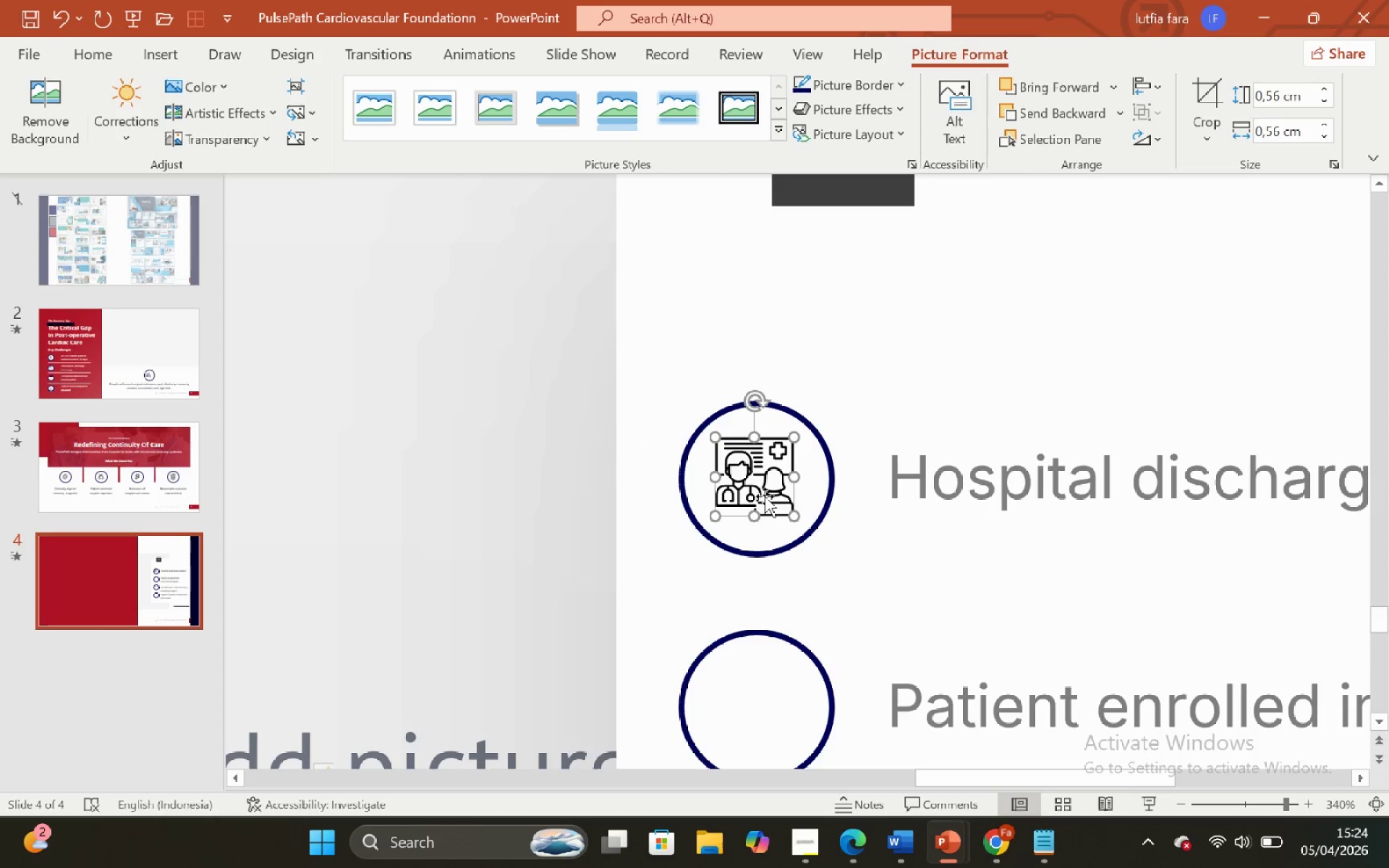 
key(ArrowDown)